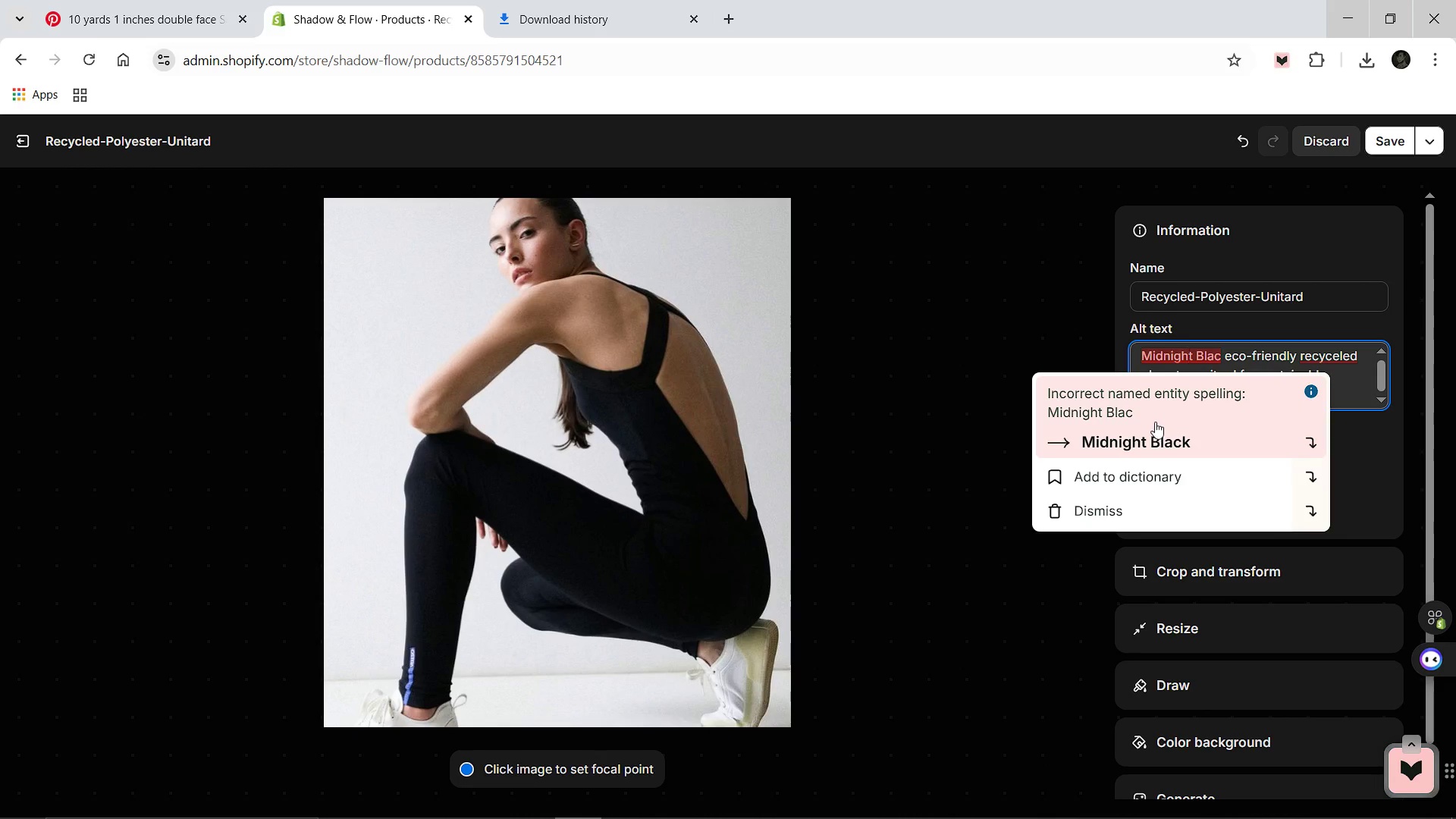 
left_click([1154, 428])
 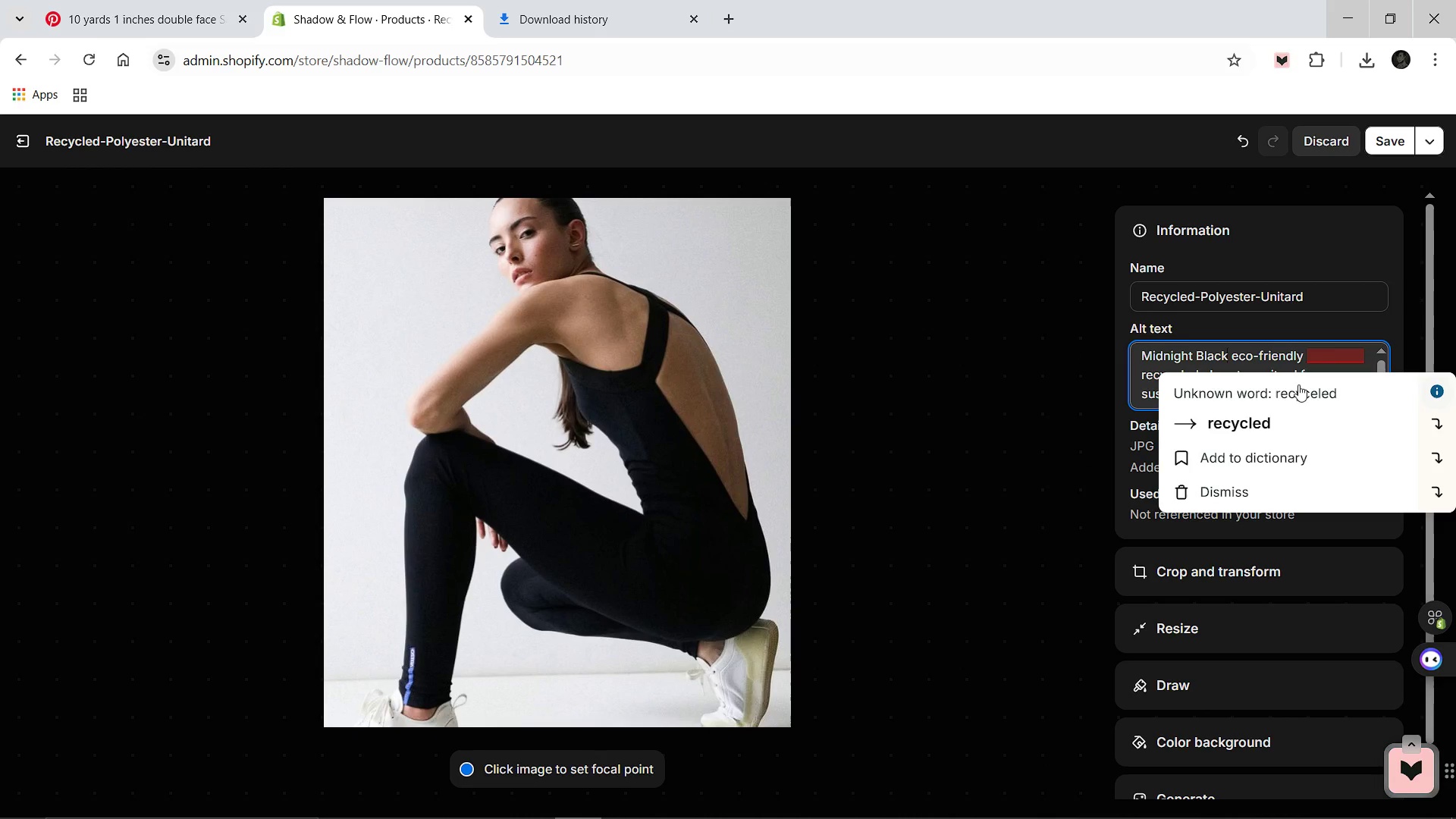 
left_click([1276, 418])
 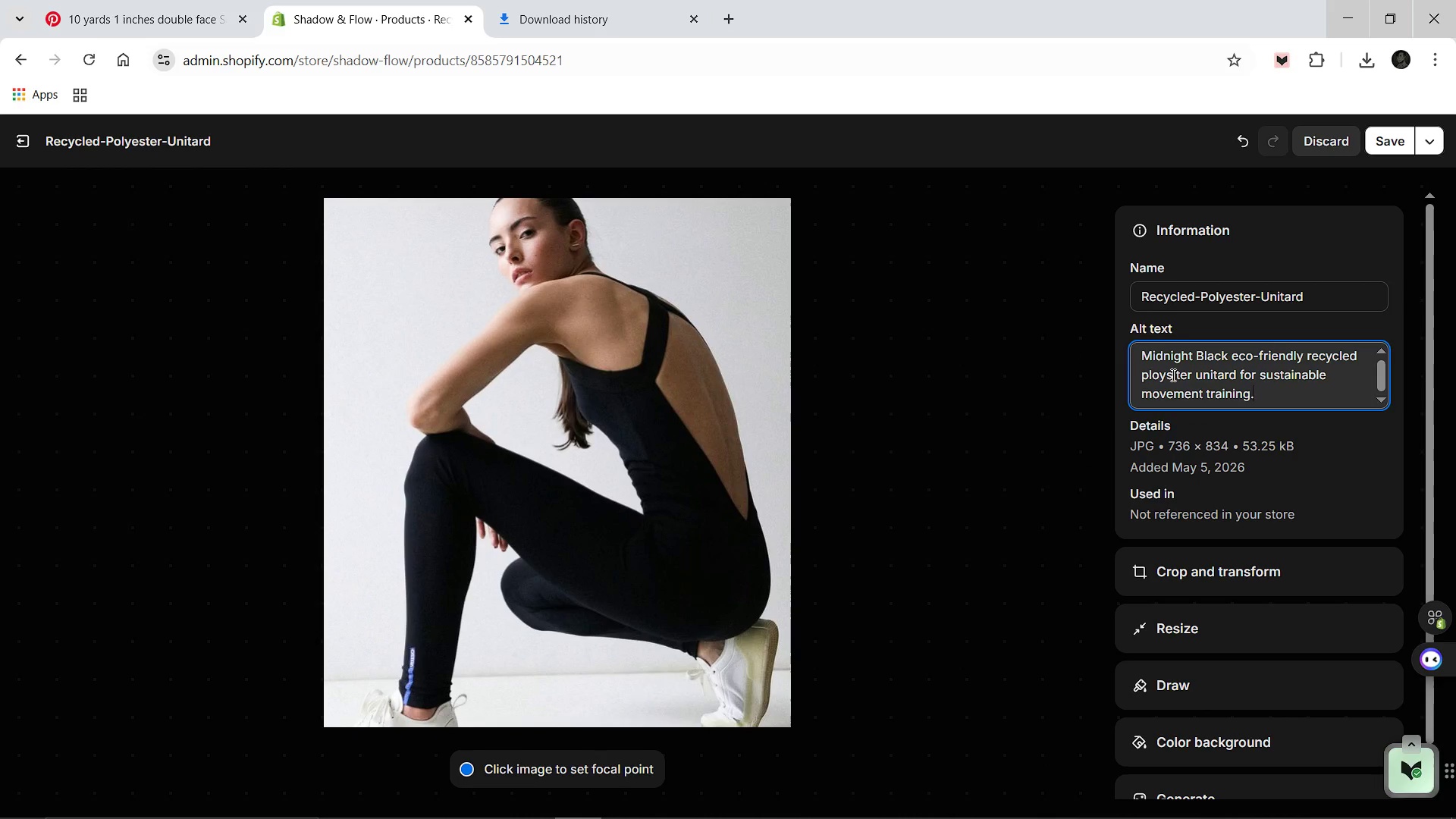 
left_click([1177, 375])
 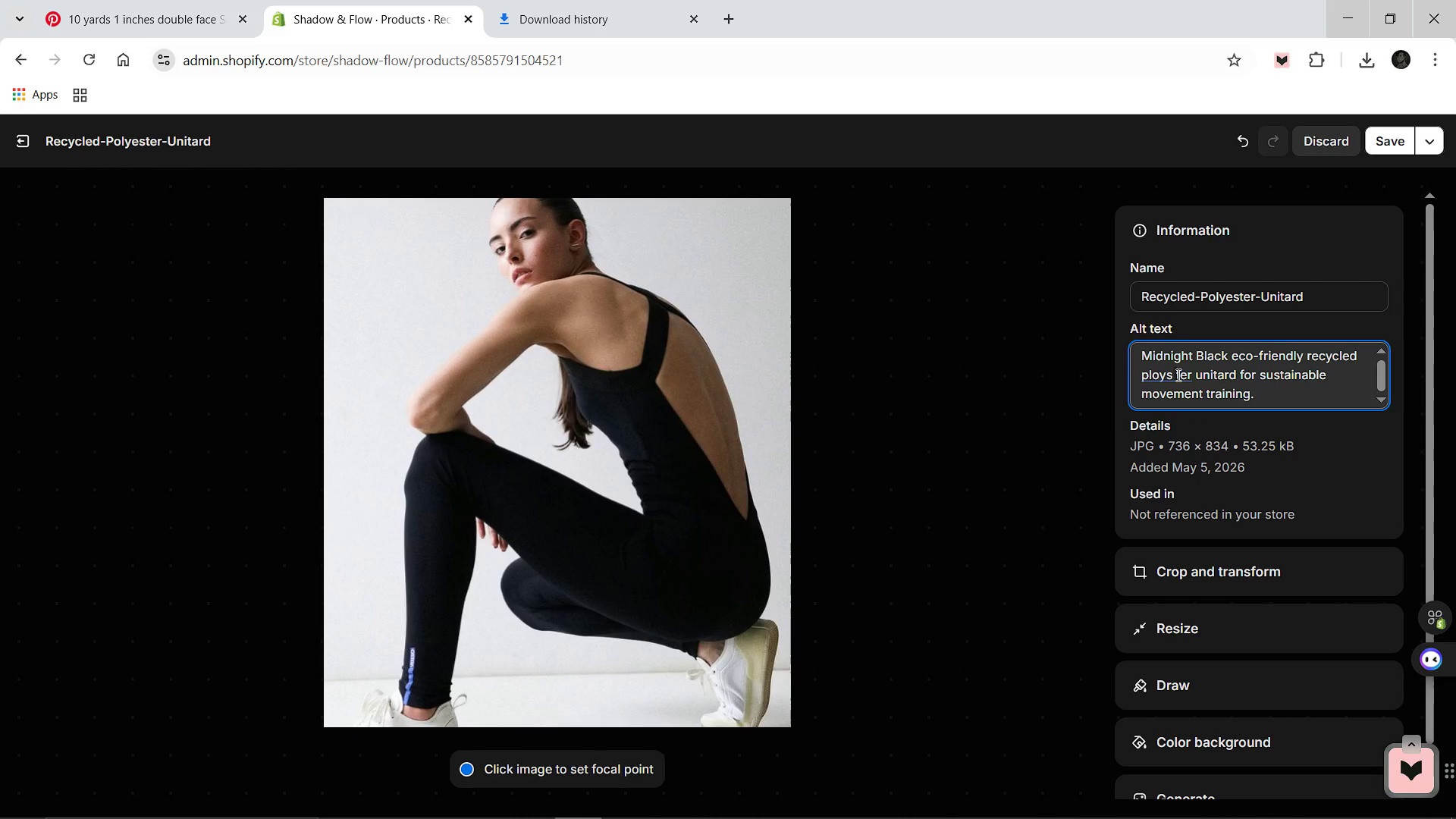 
key(Backspace)
 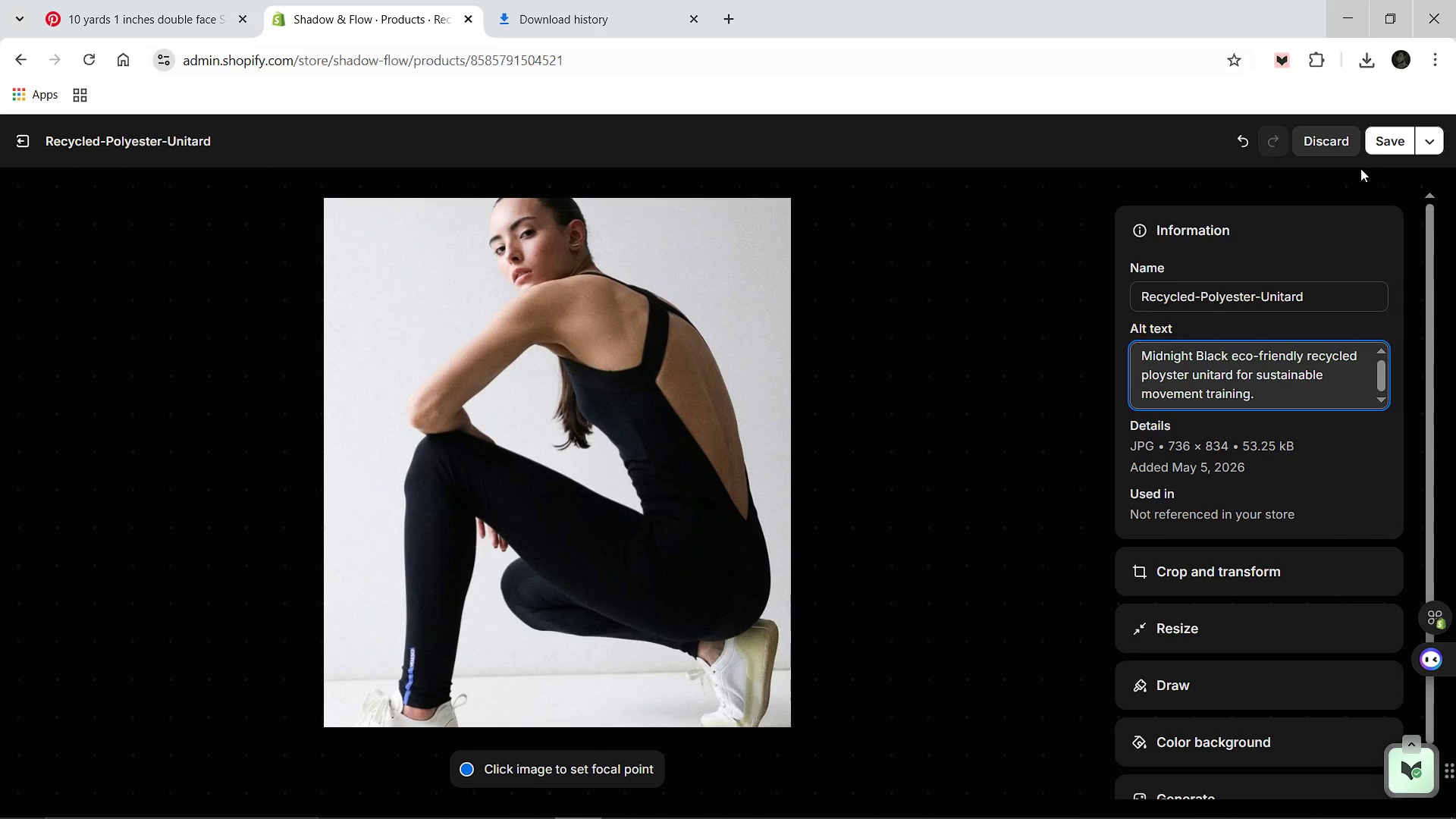 
left_click([1374, 153])
 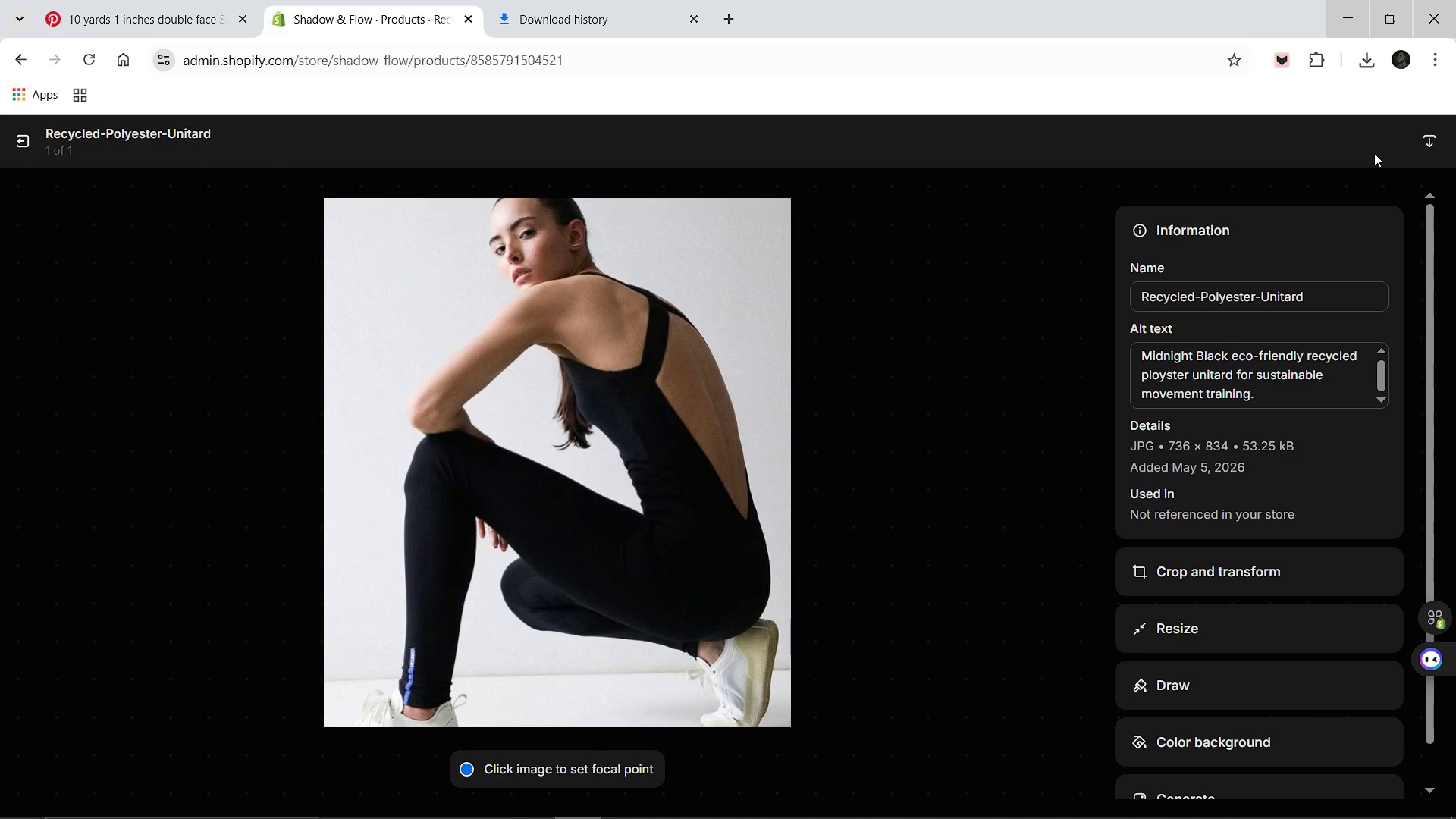 
wait(7.33)
 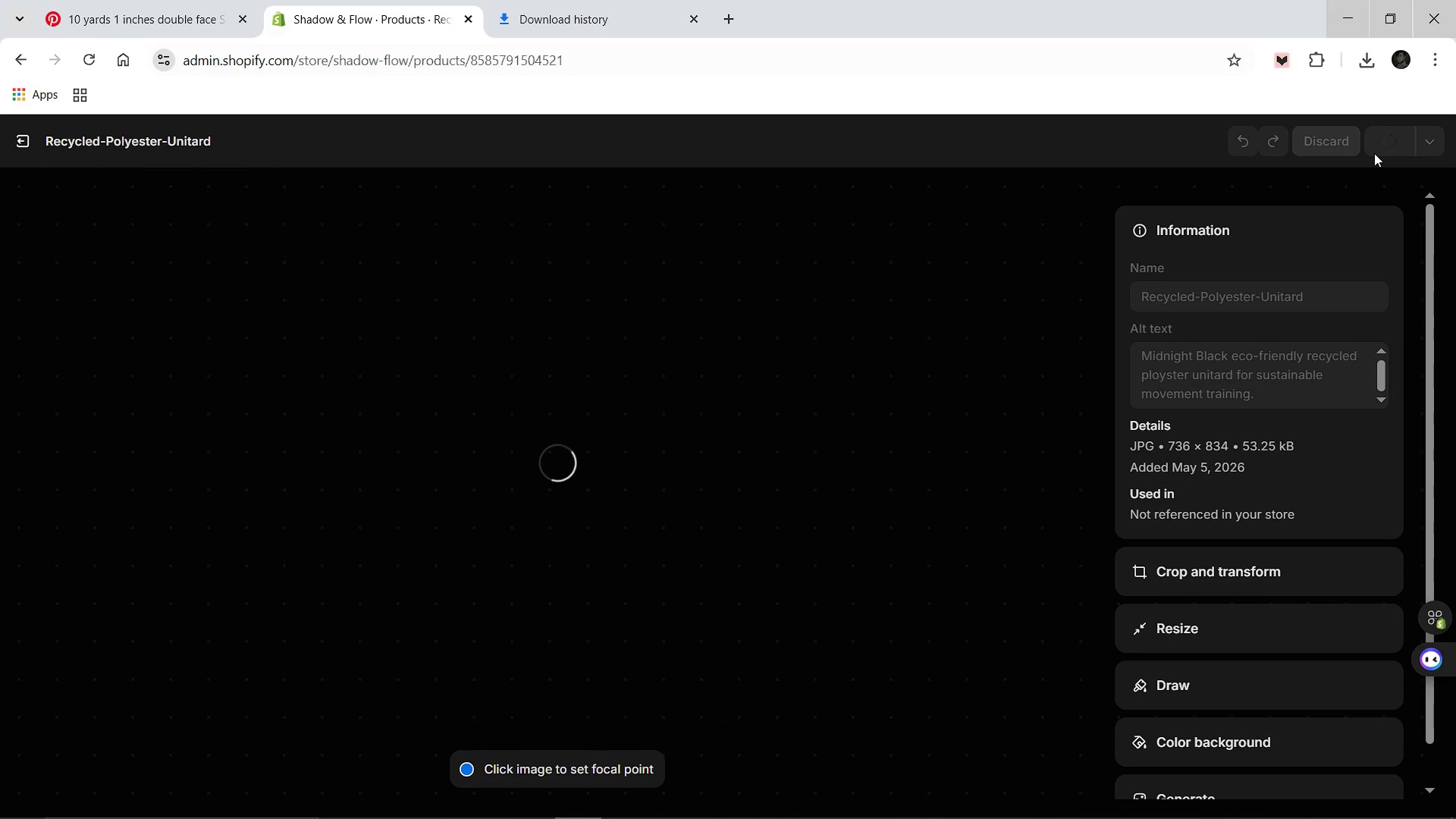 
left_click([1161, 371])
 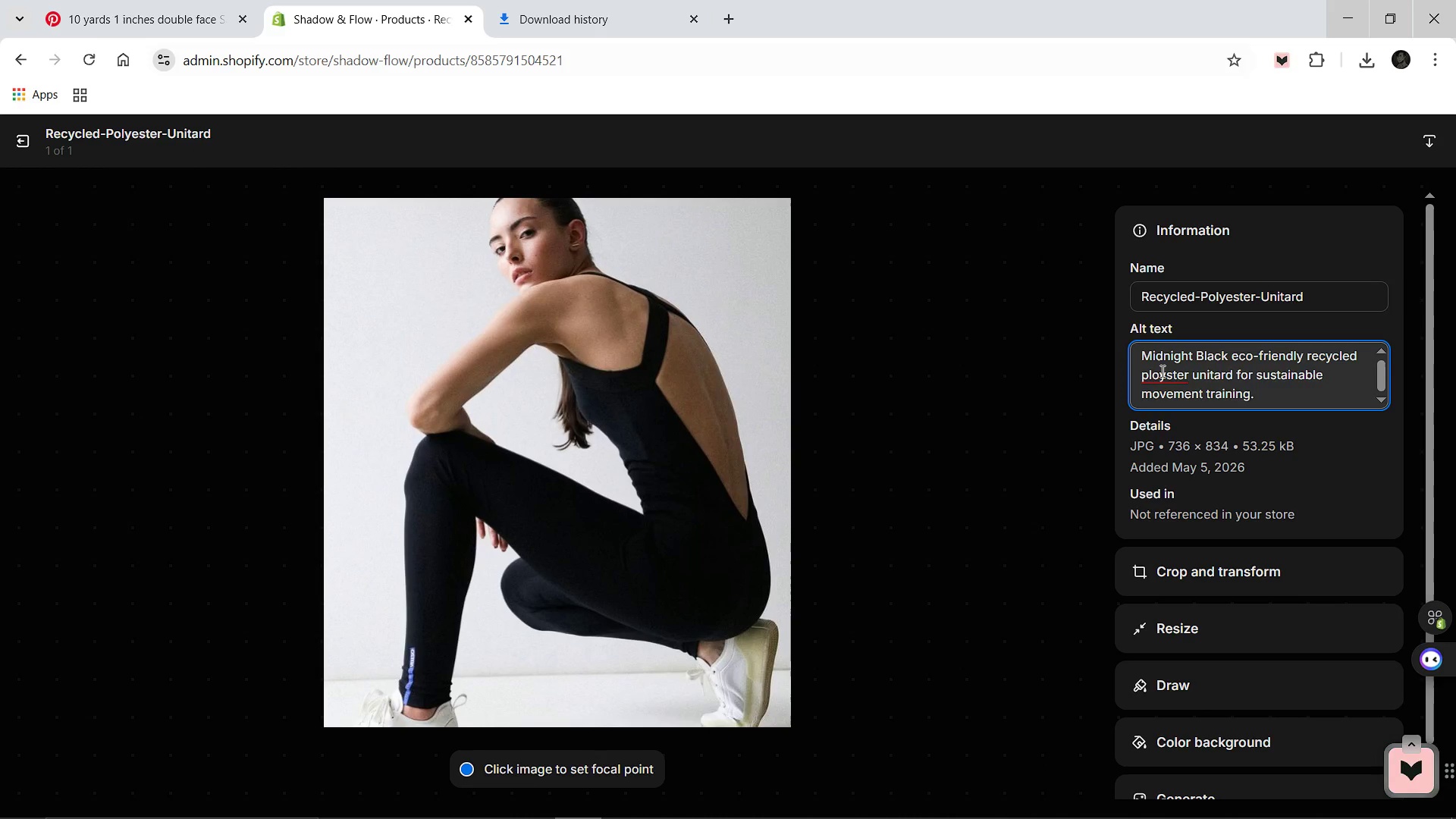 
key(Backspace)
key(Backspace)
type(ol)
 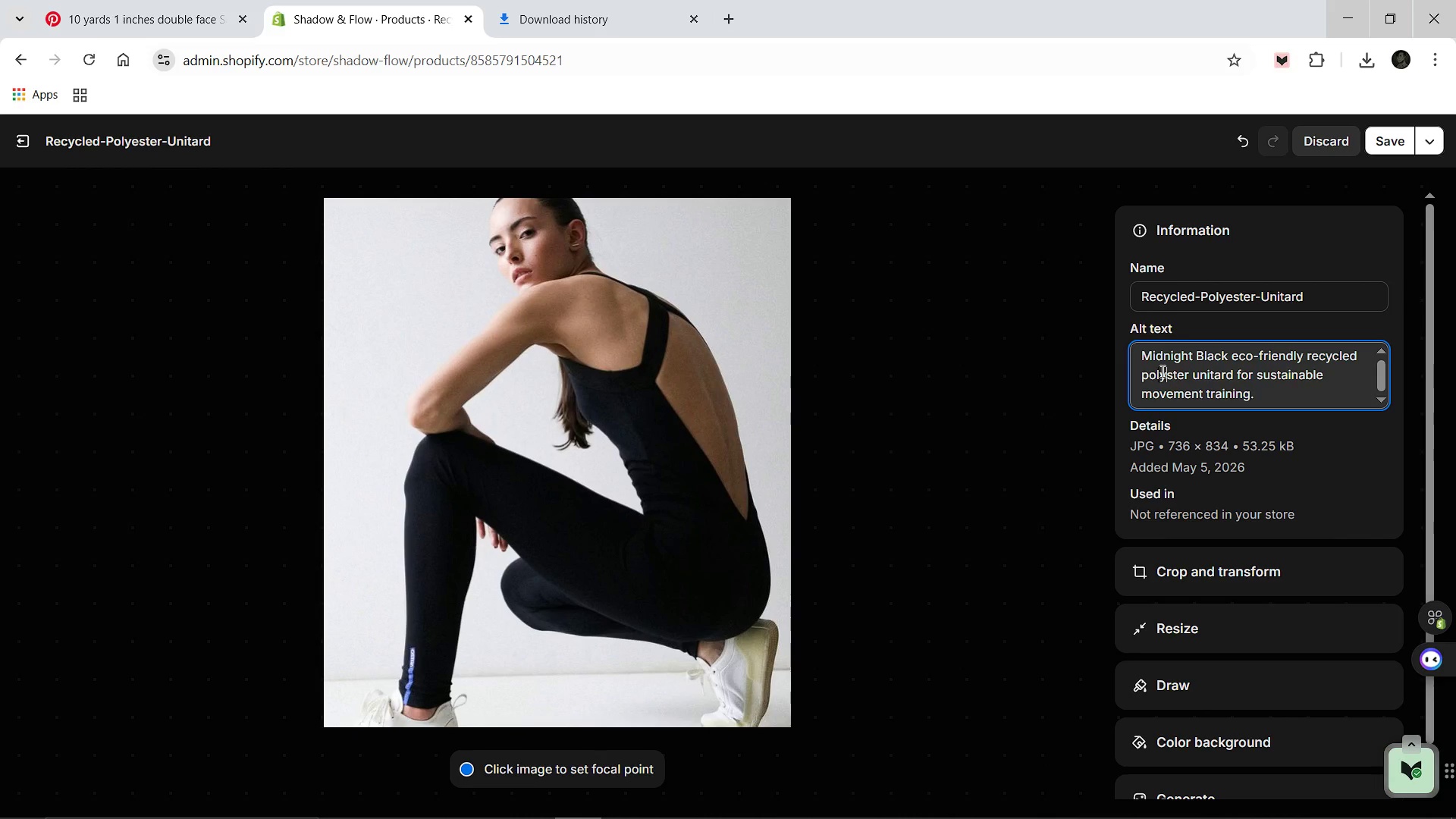 
key(ArrowRight)
 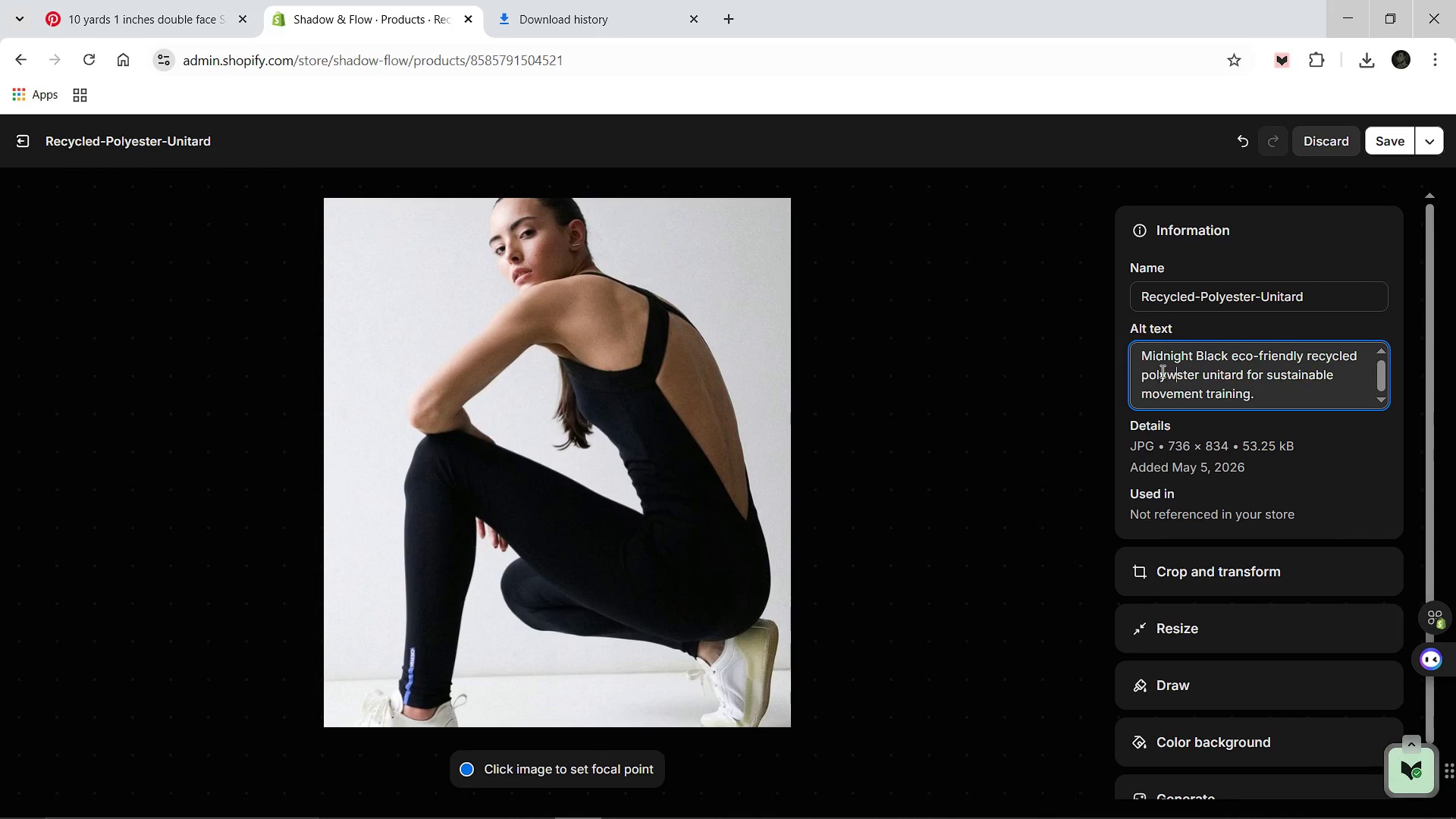 
key(W)
 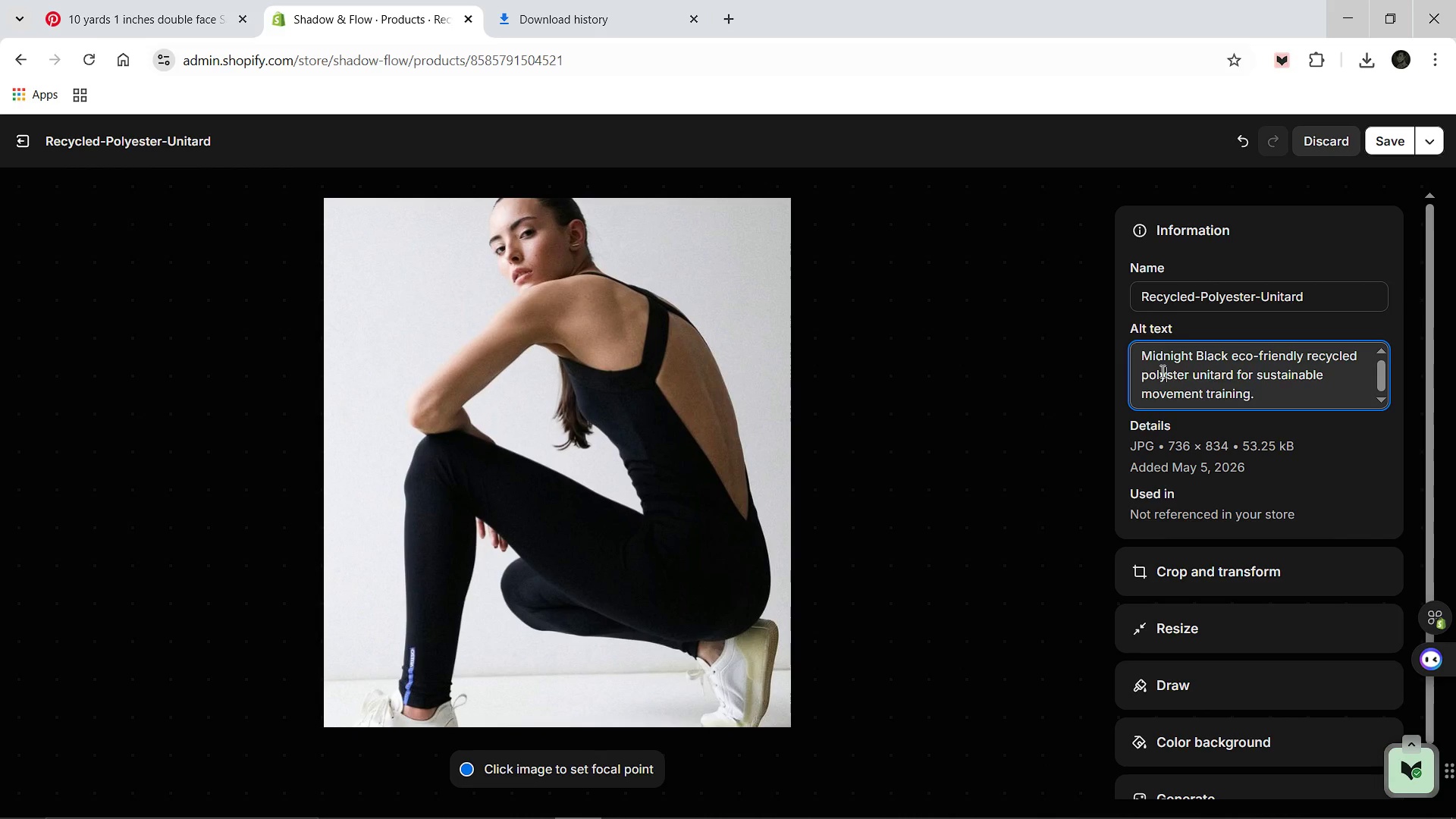 
key(Backspace)
 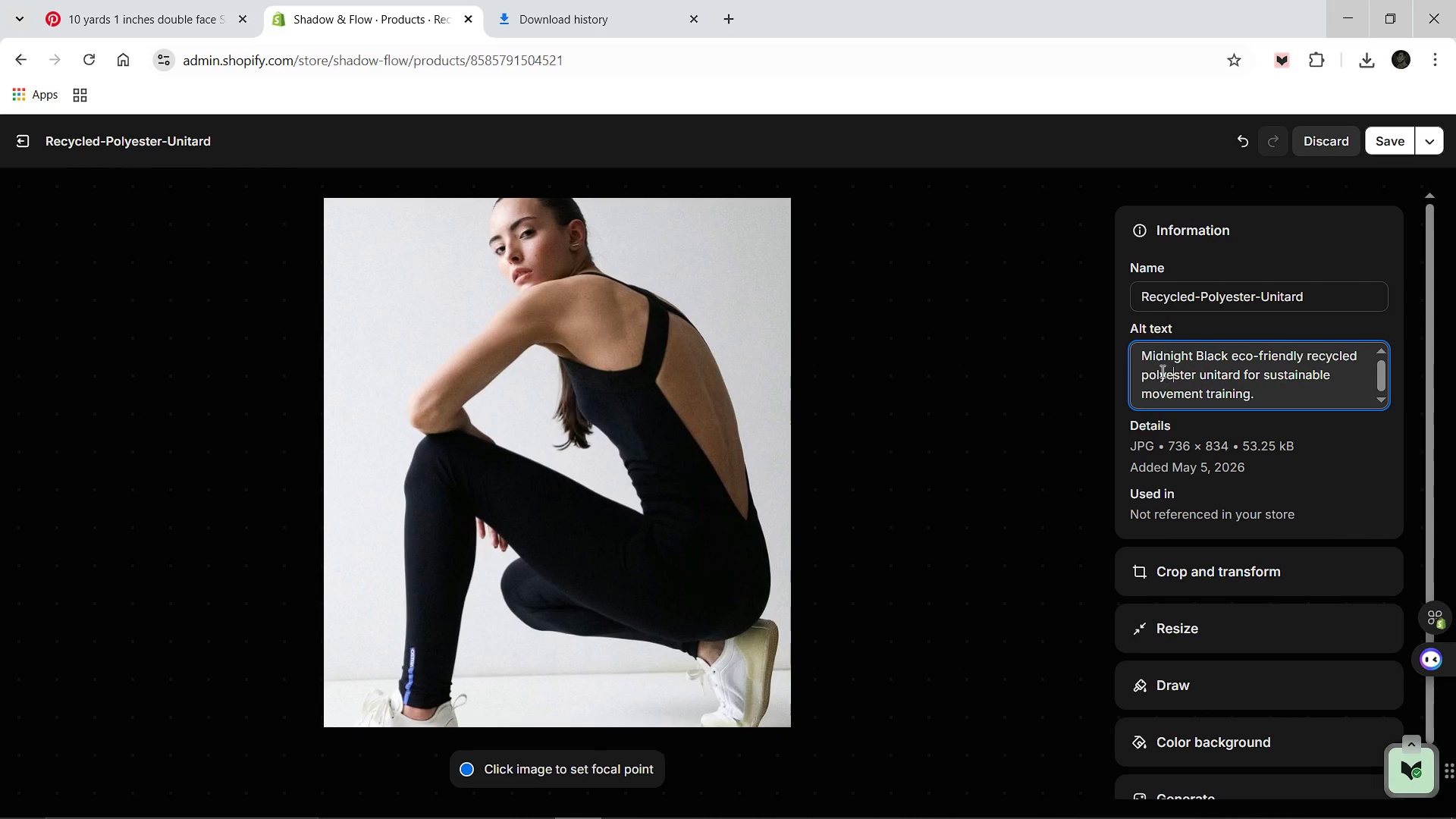 
key(E)
 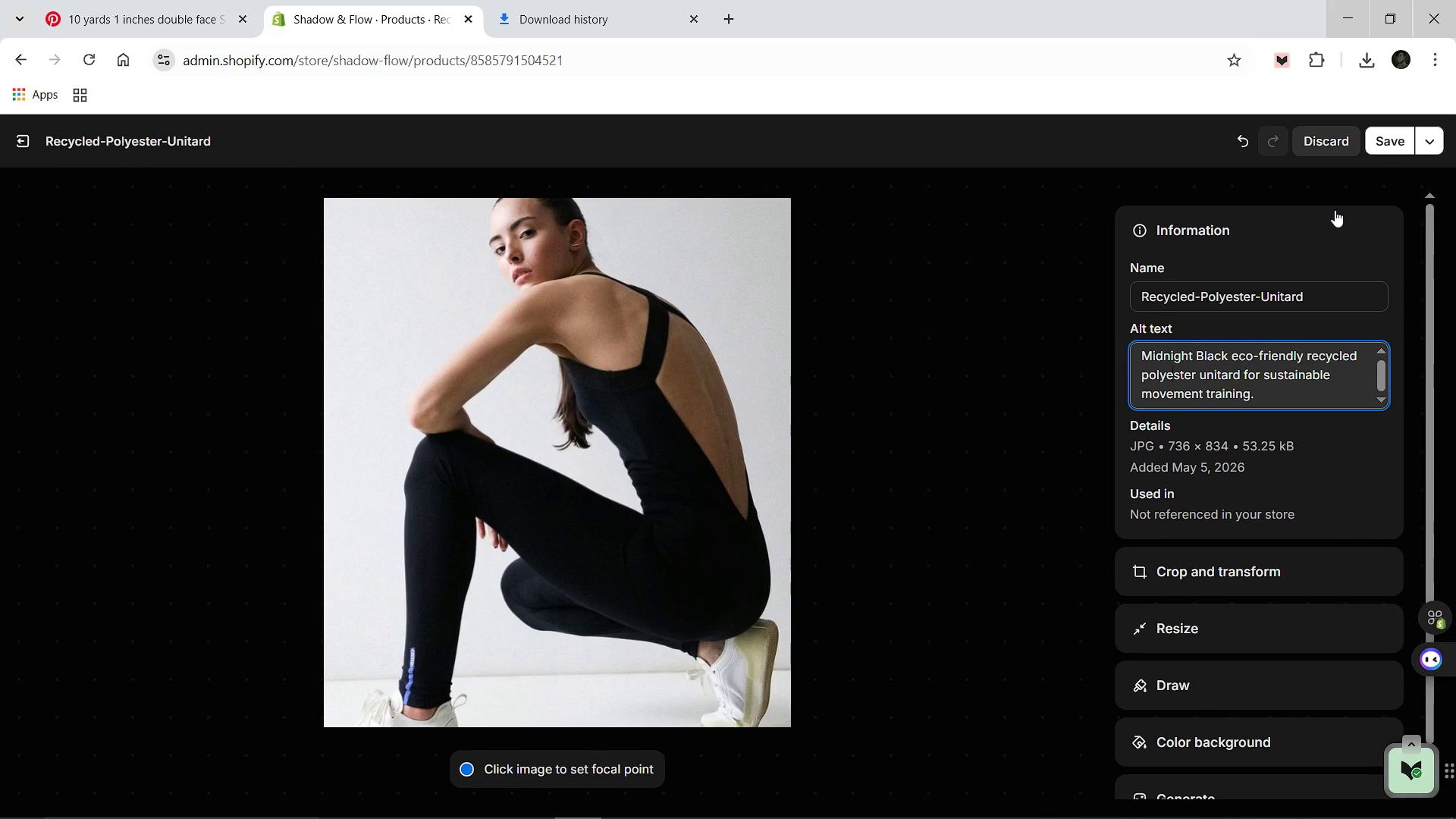 
wait(6.44)
 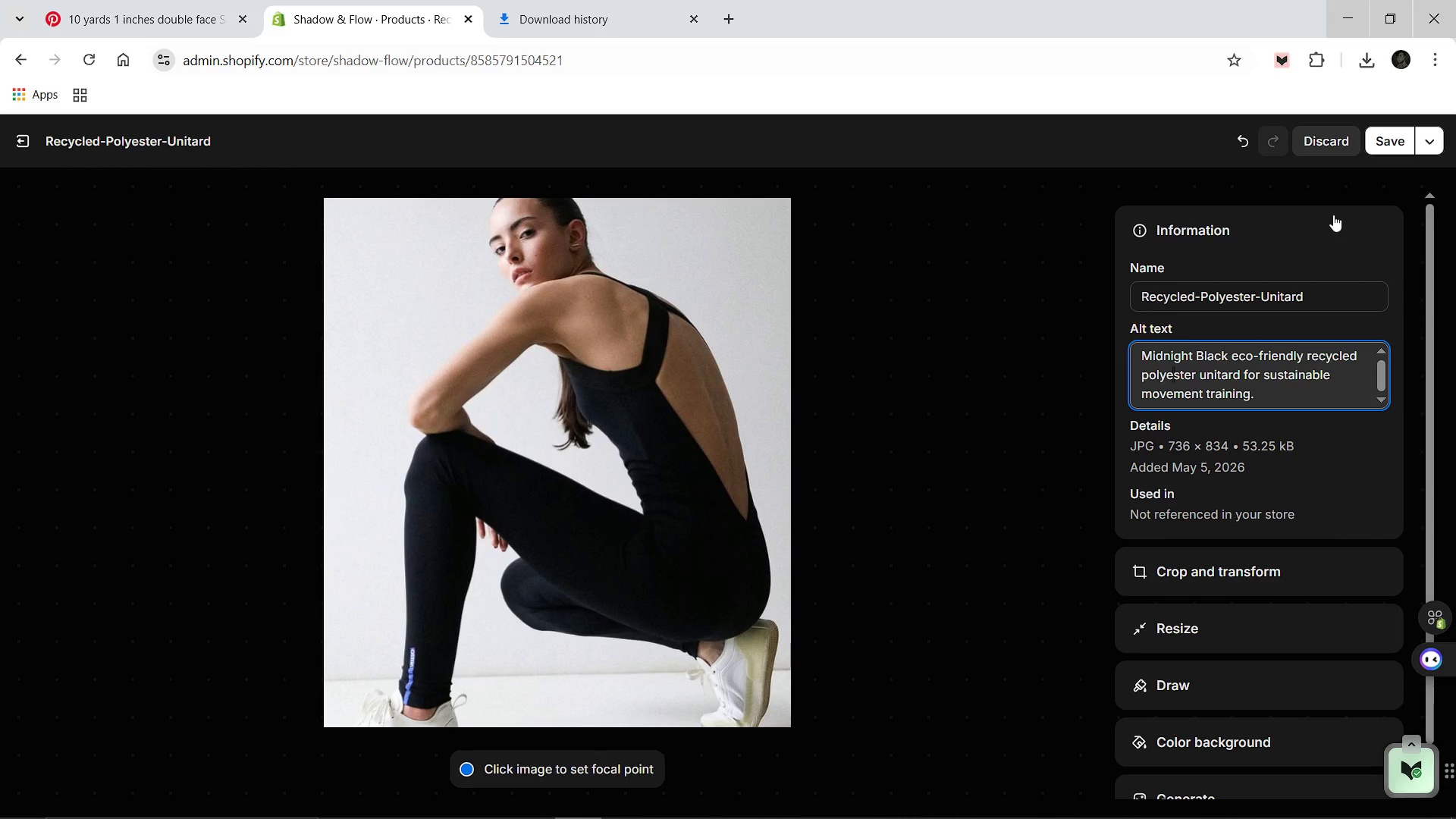 
left_click([1385, 153])
 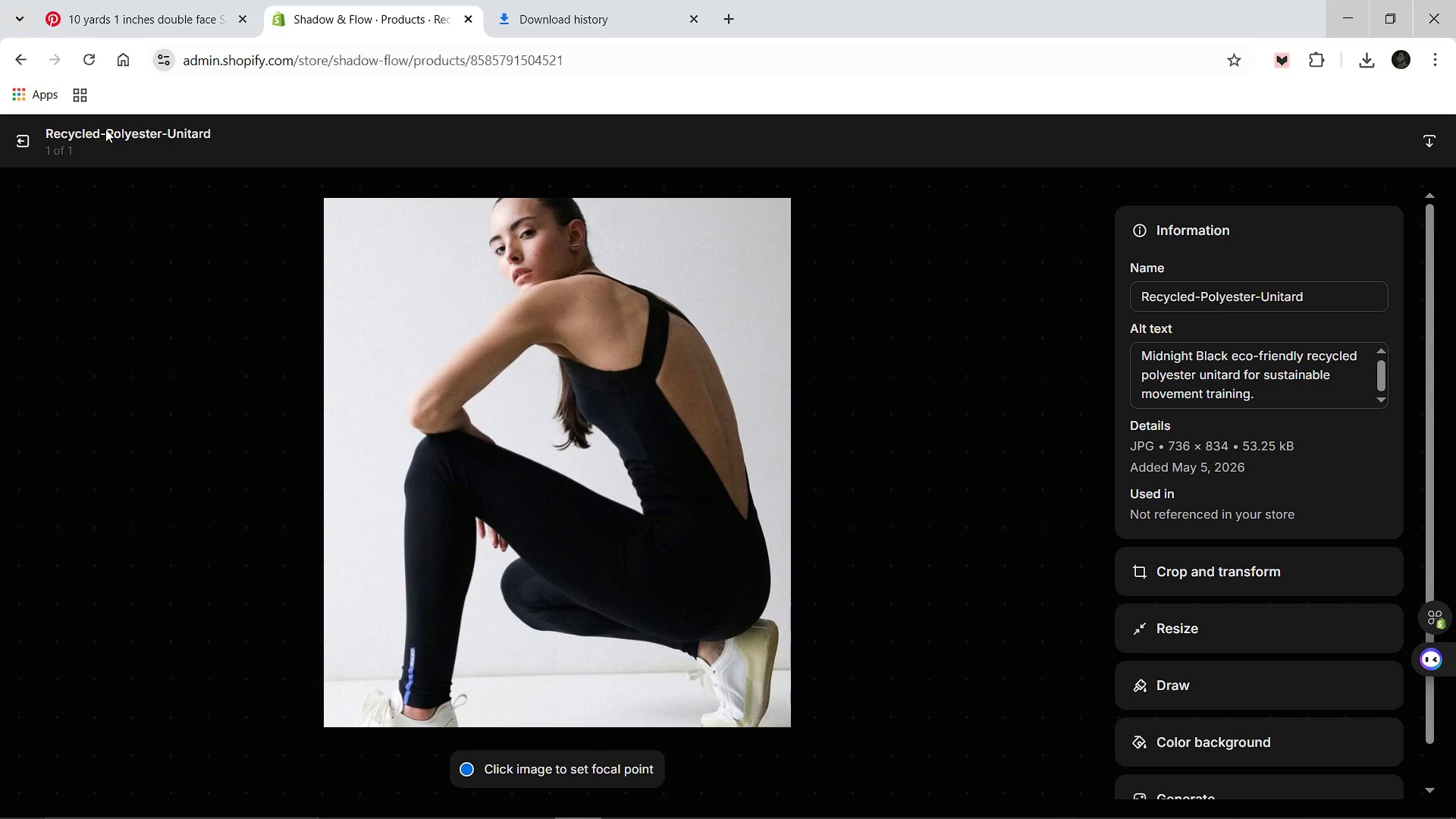 
left_click([17, 134])
 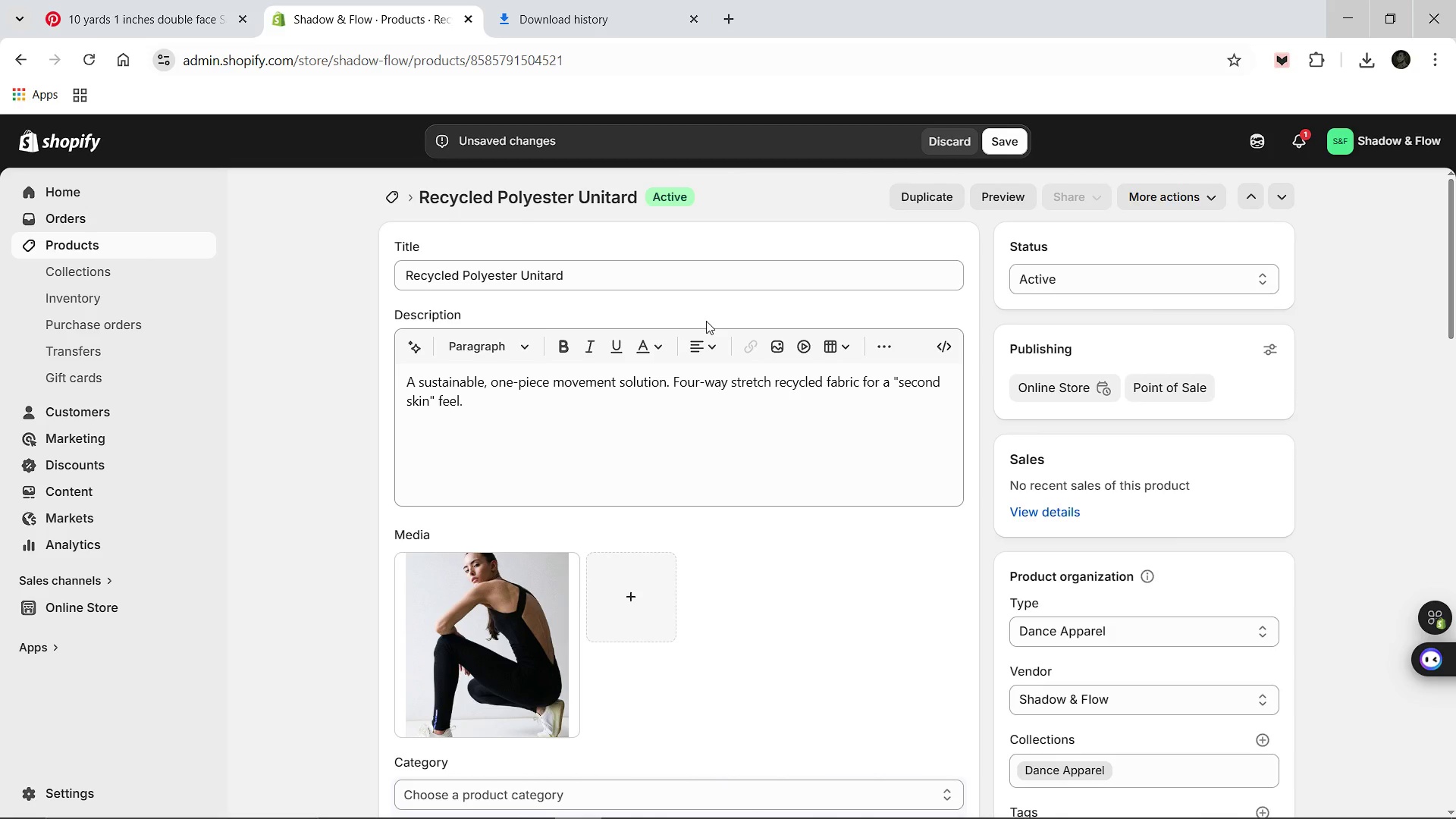 
wait(8.75)
 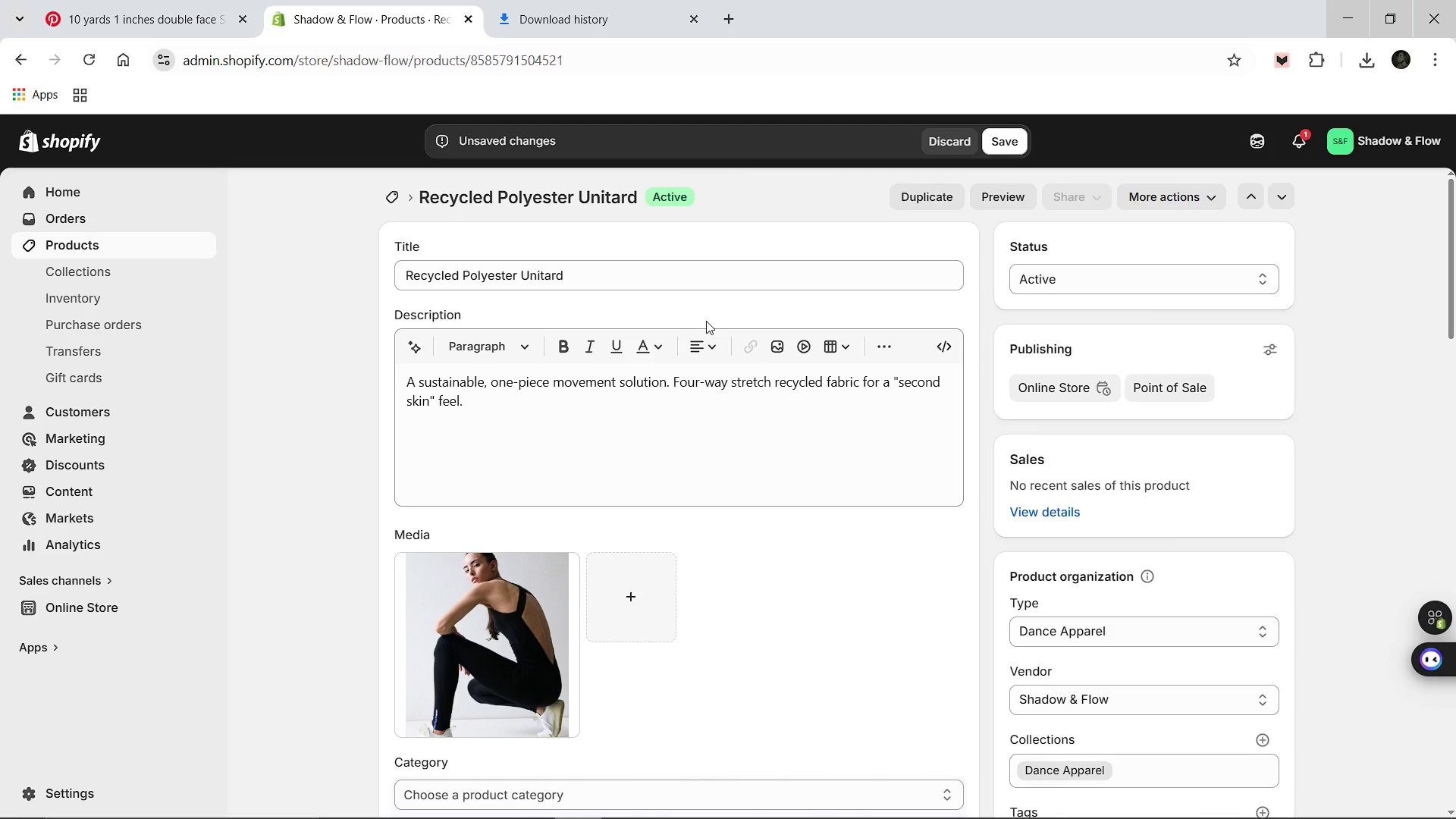 
left_click([999, 149])
 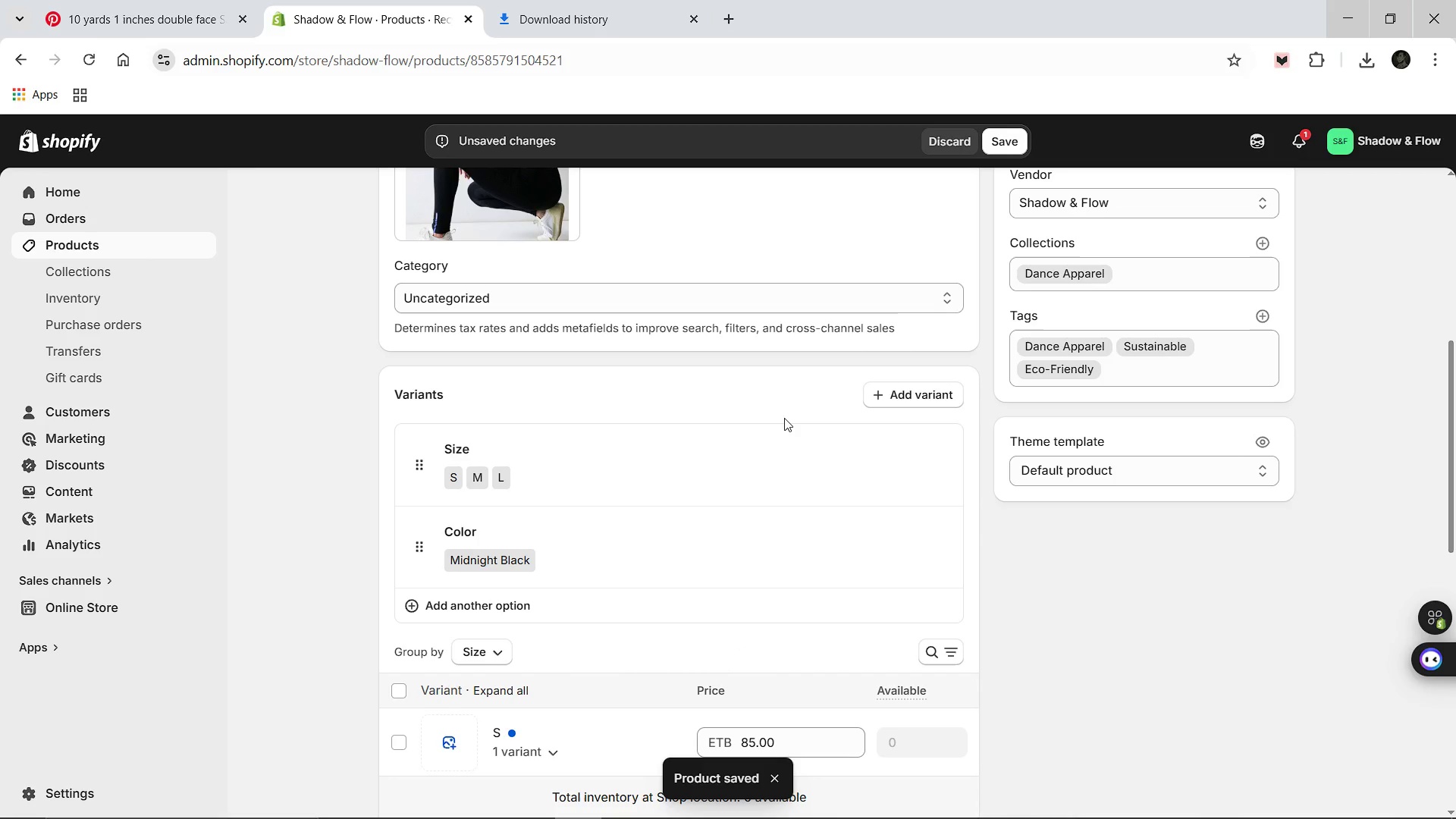 
wait(16.46)
 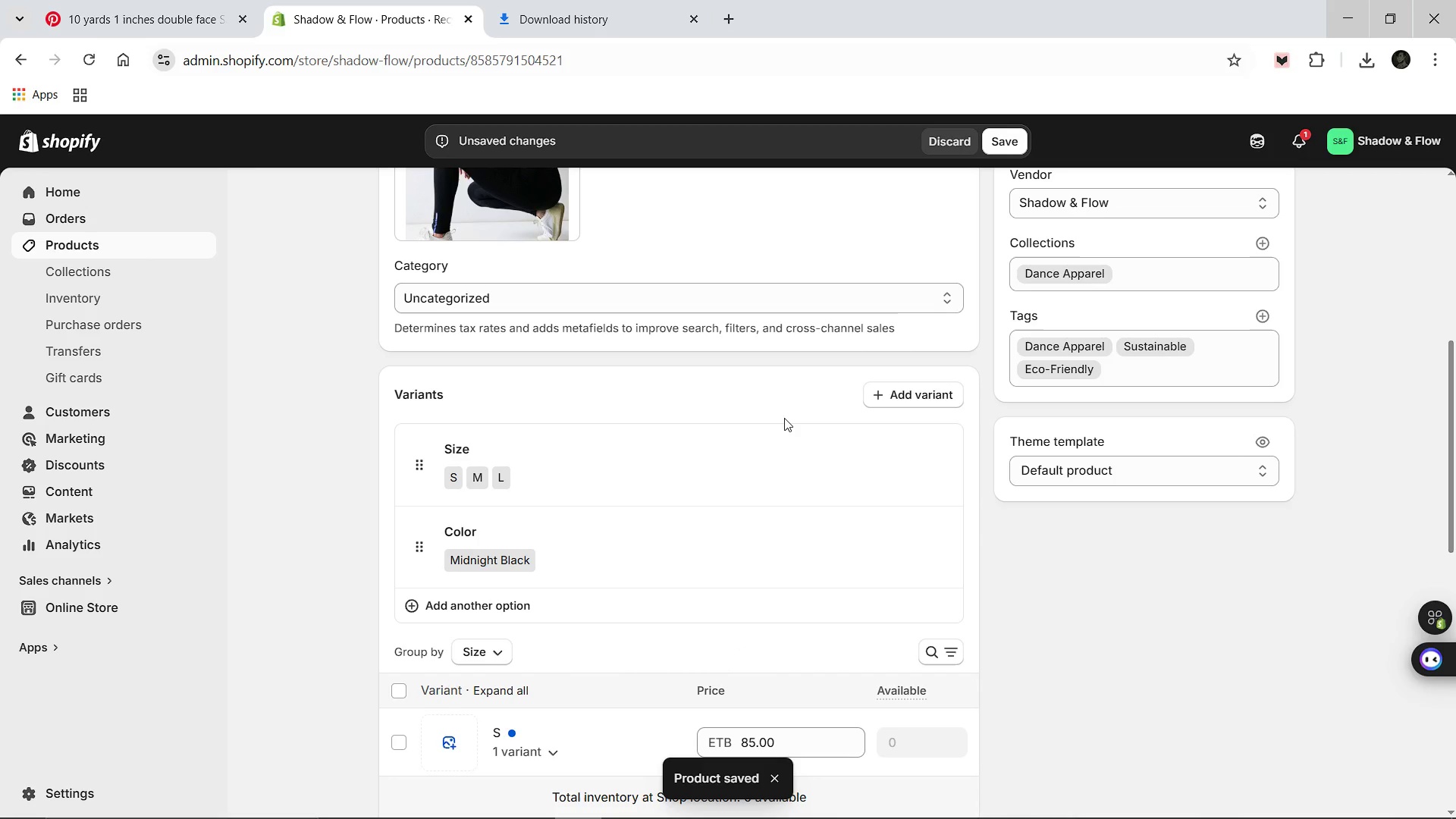 
mouse_move([885, 408])
 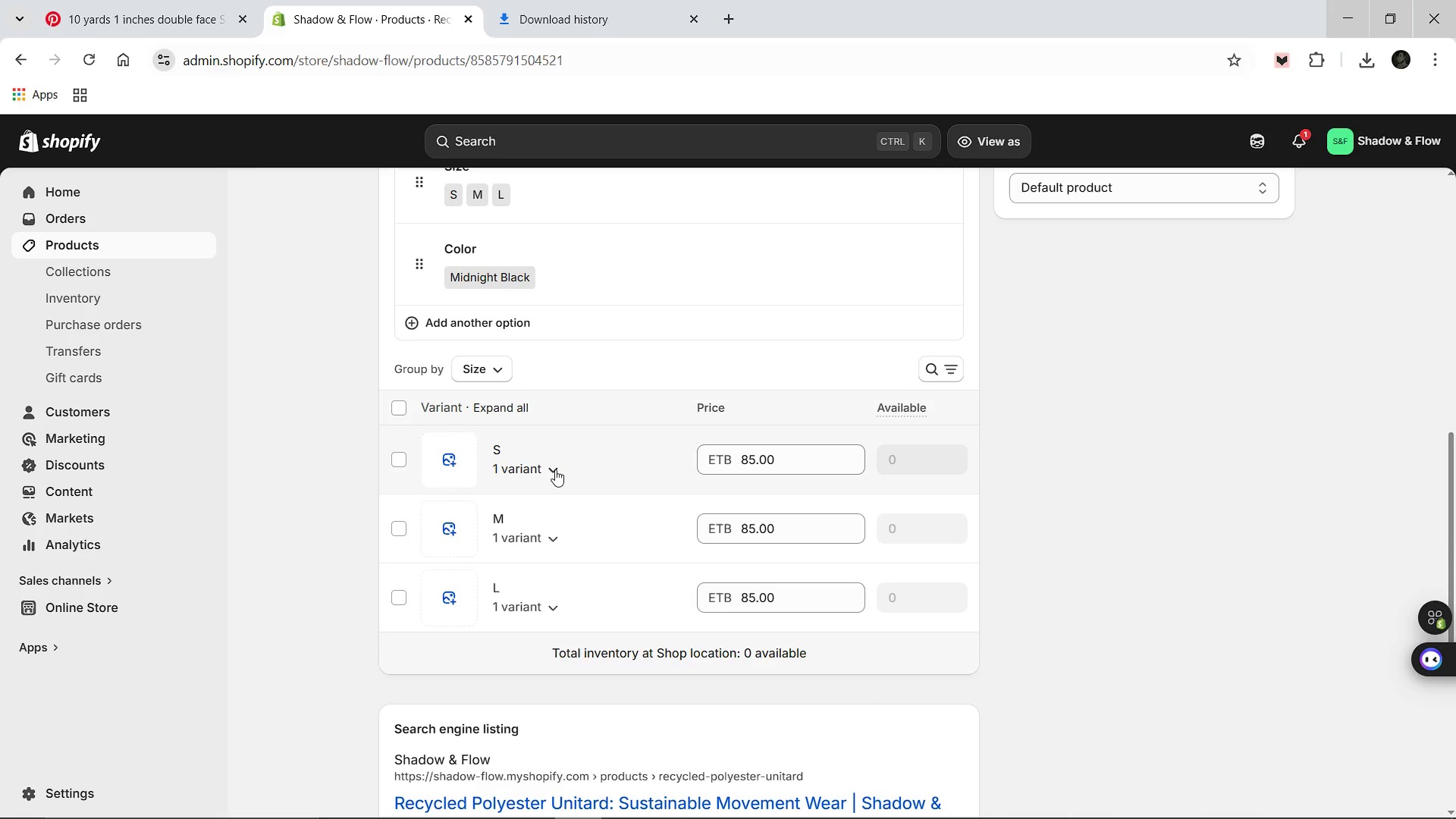 
left_click([555, 469])
 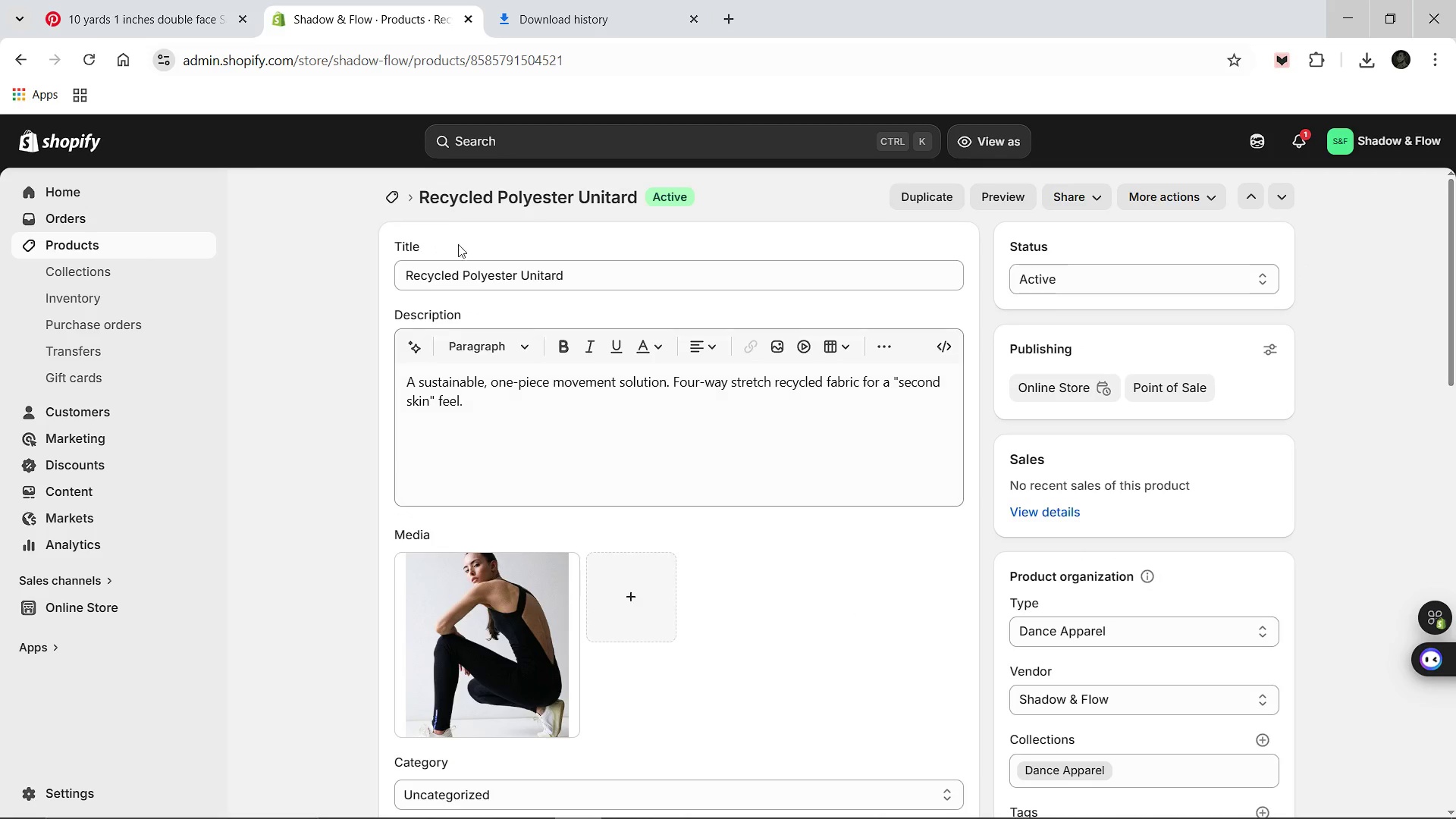 
left_click([399, 193])
 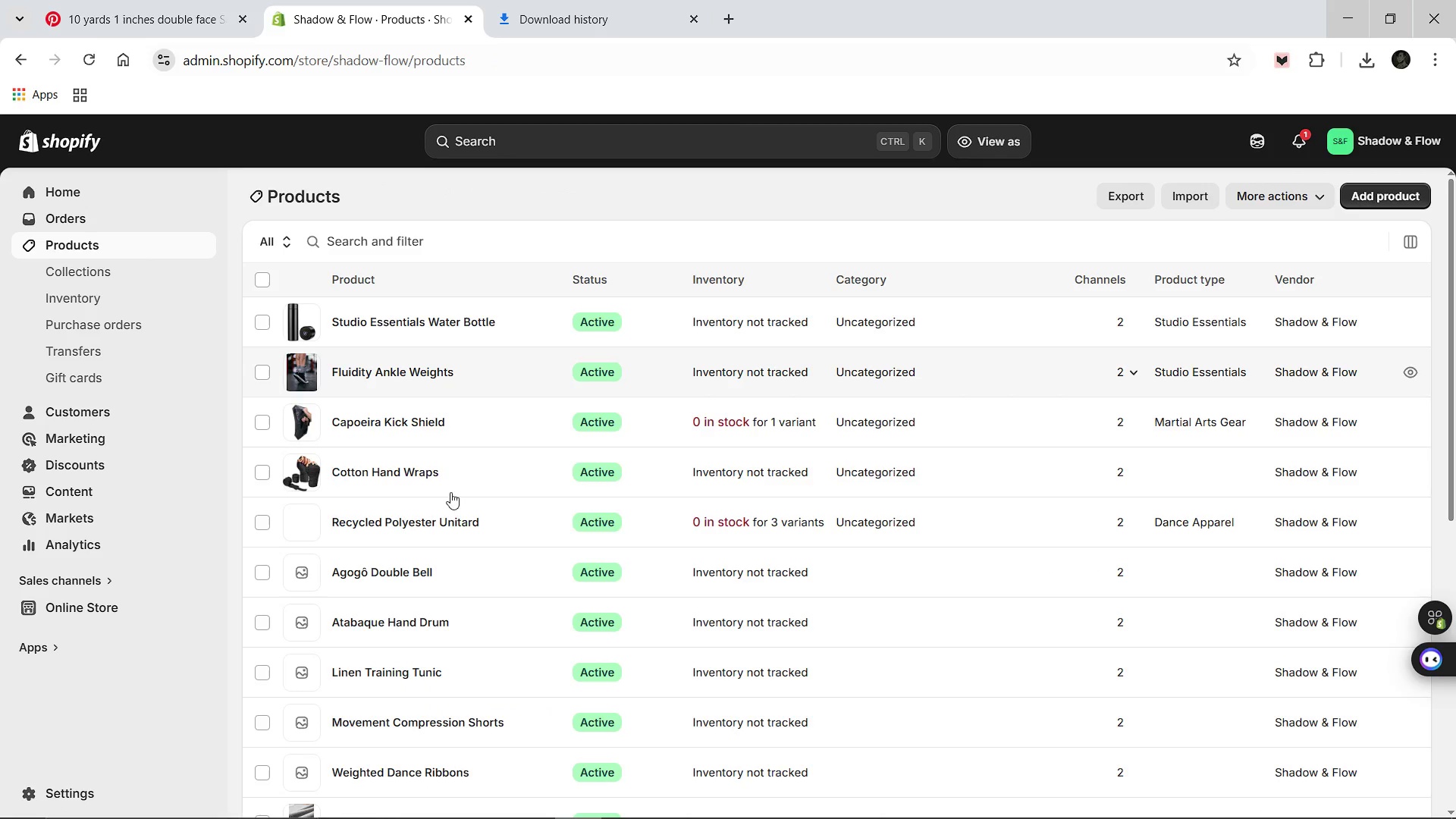 
left_click([391, 576])
 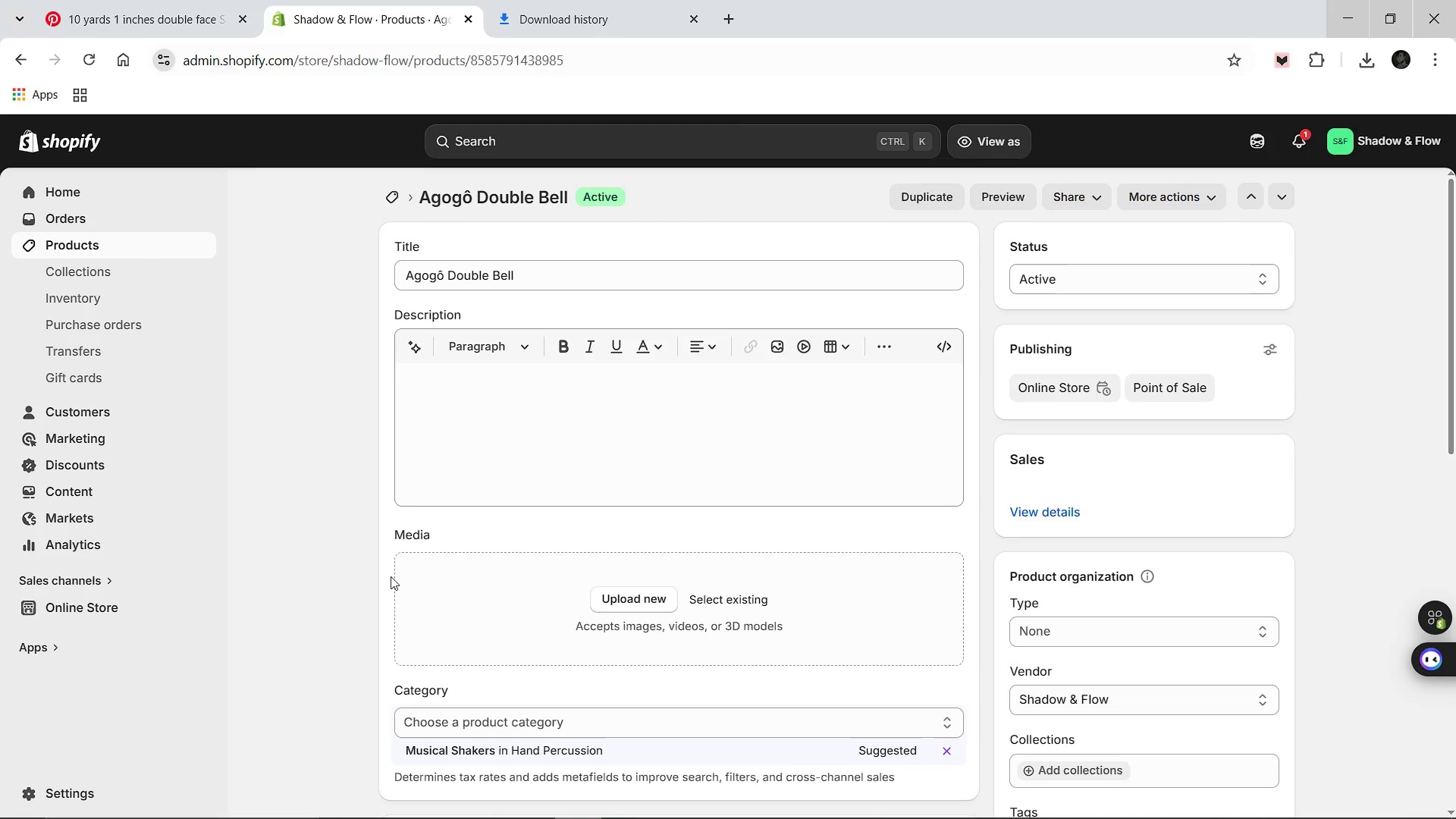 
wait(9.39)
 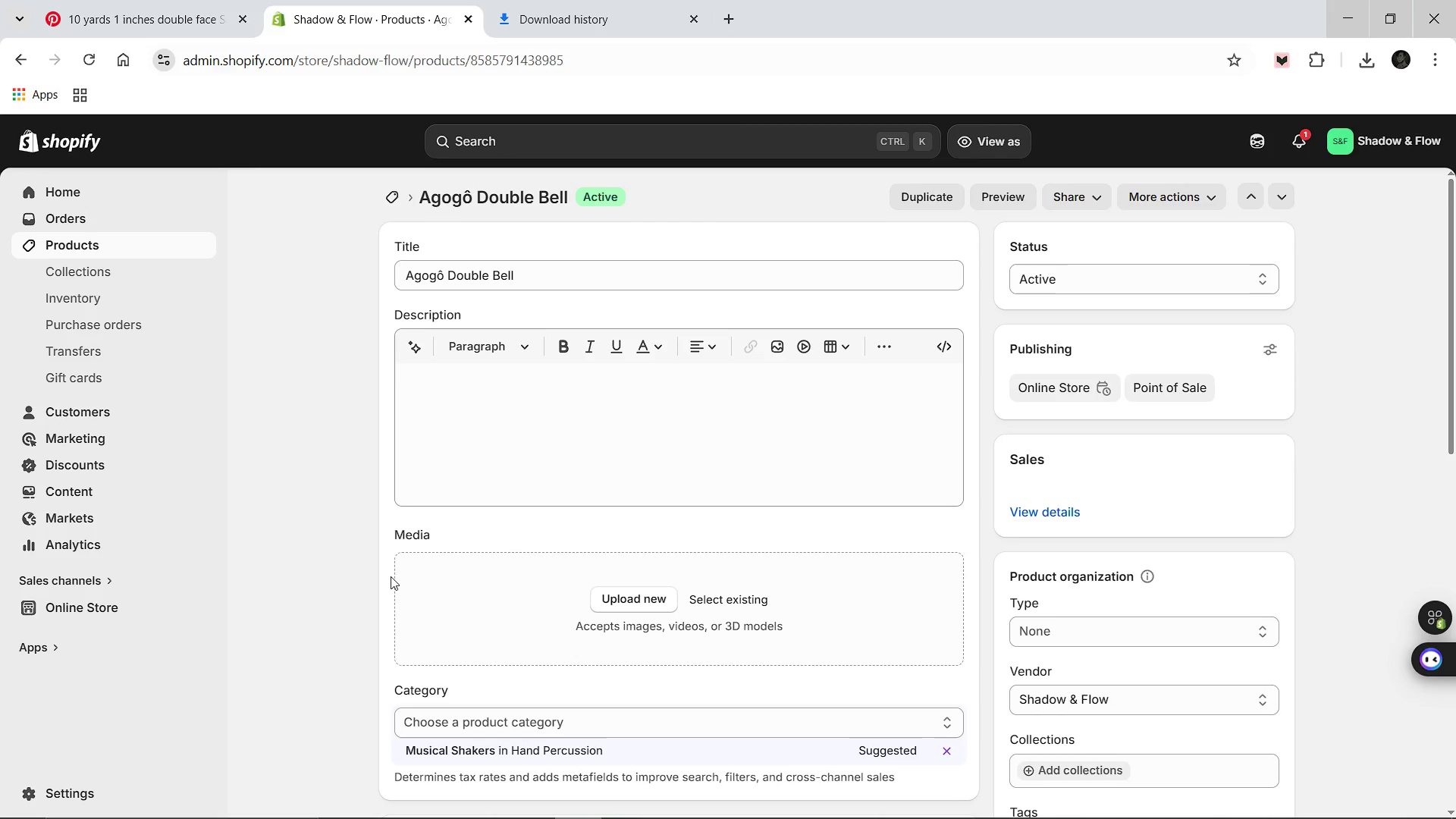 
left_click([597, 366])
 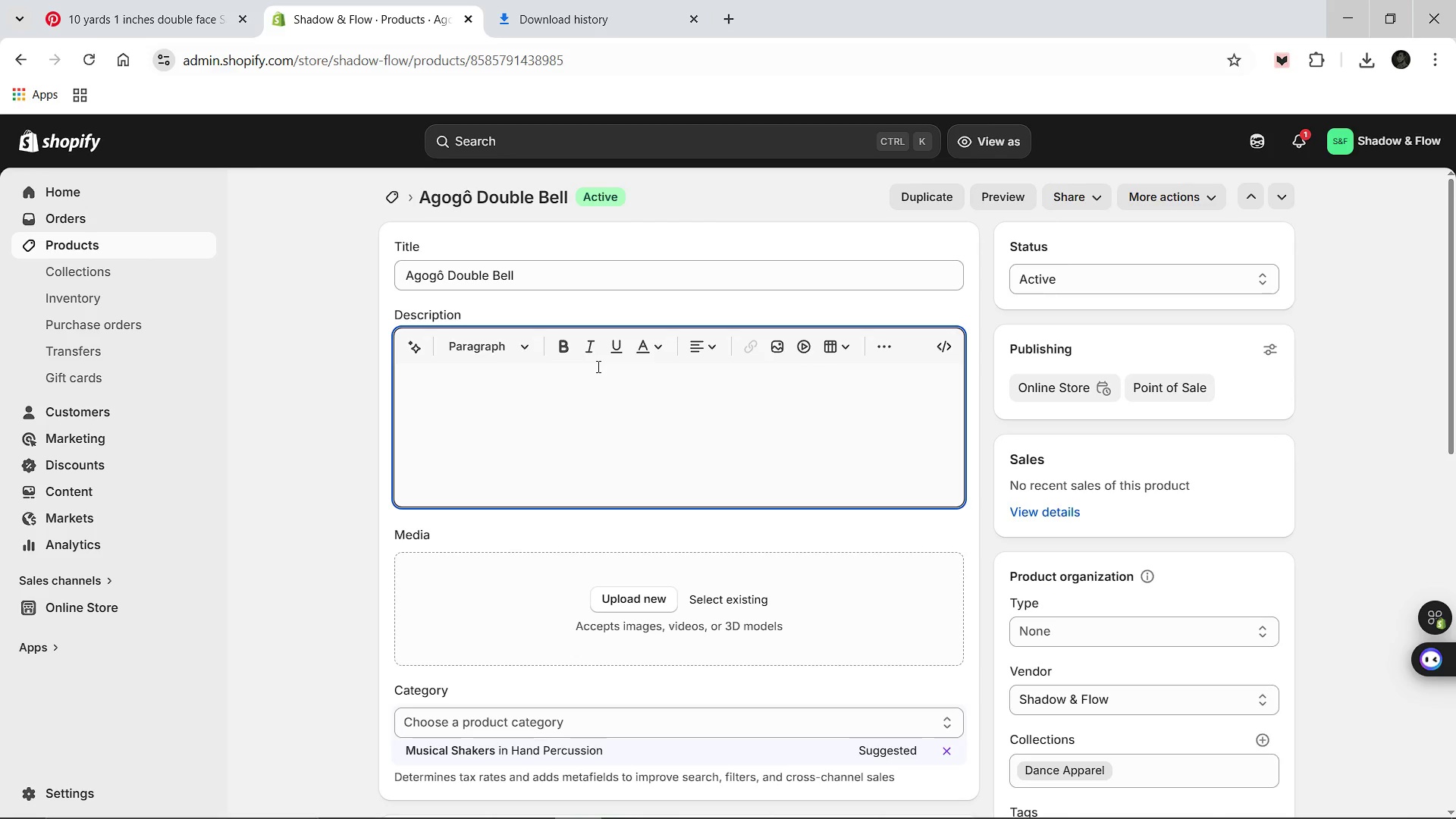 
type(Traditional hand-forged Agogo double bell. Essential high-pitched percussion for martial arts training and music.)
 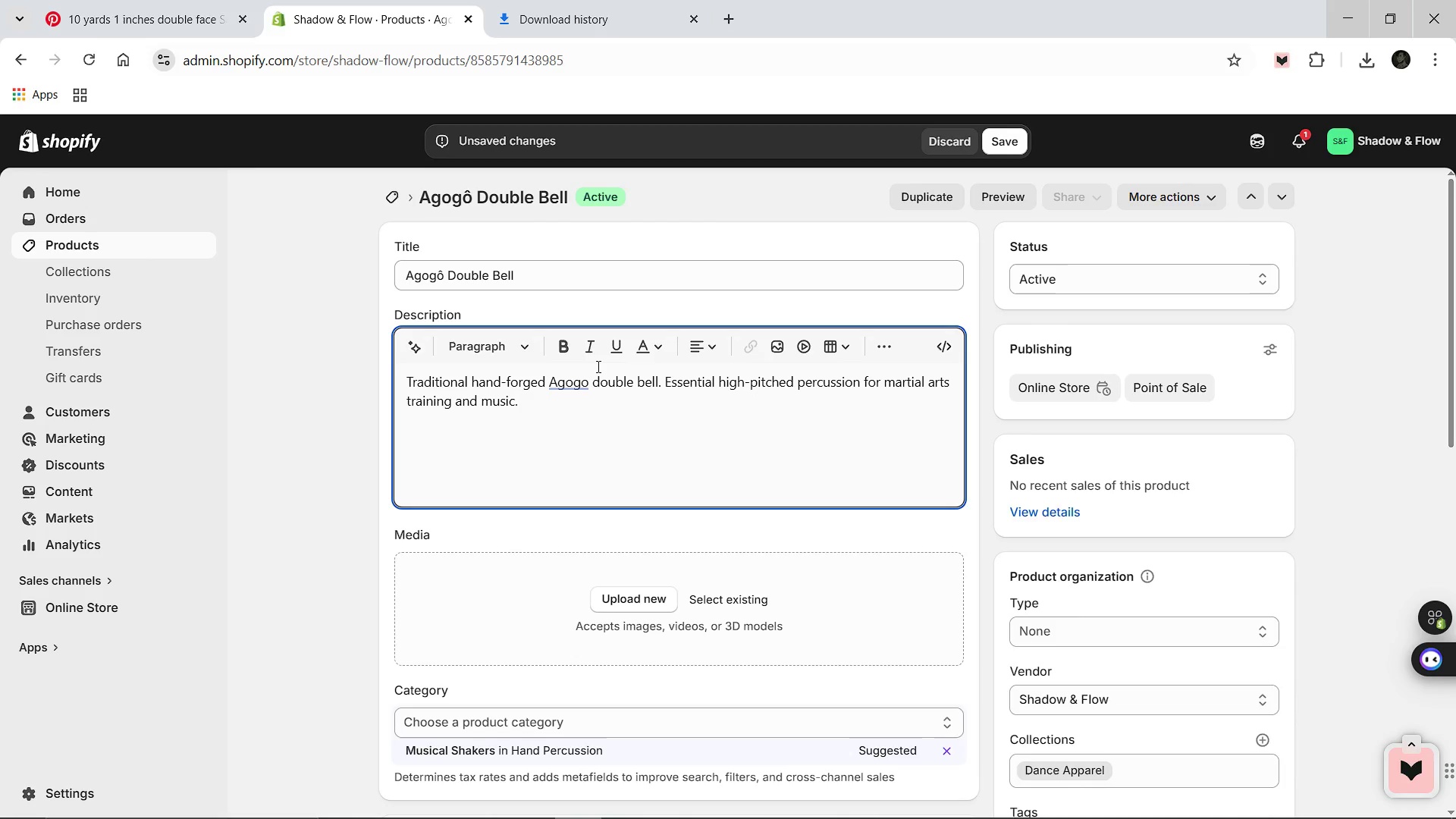 
left_click([569, 31])
 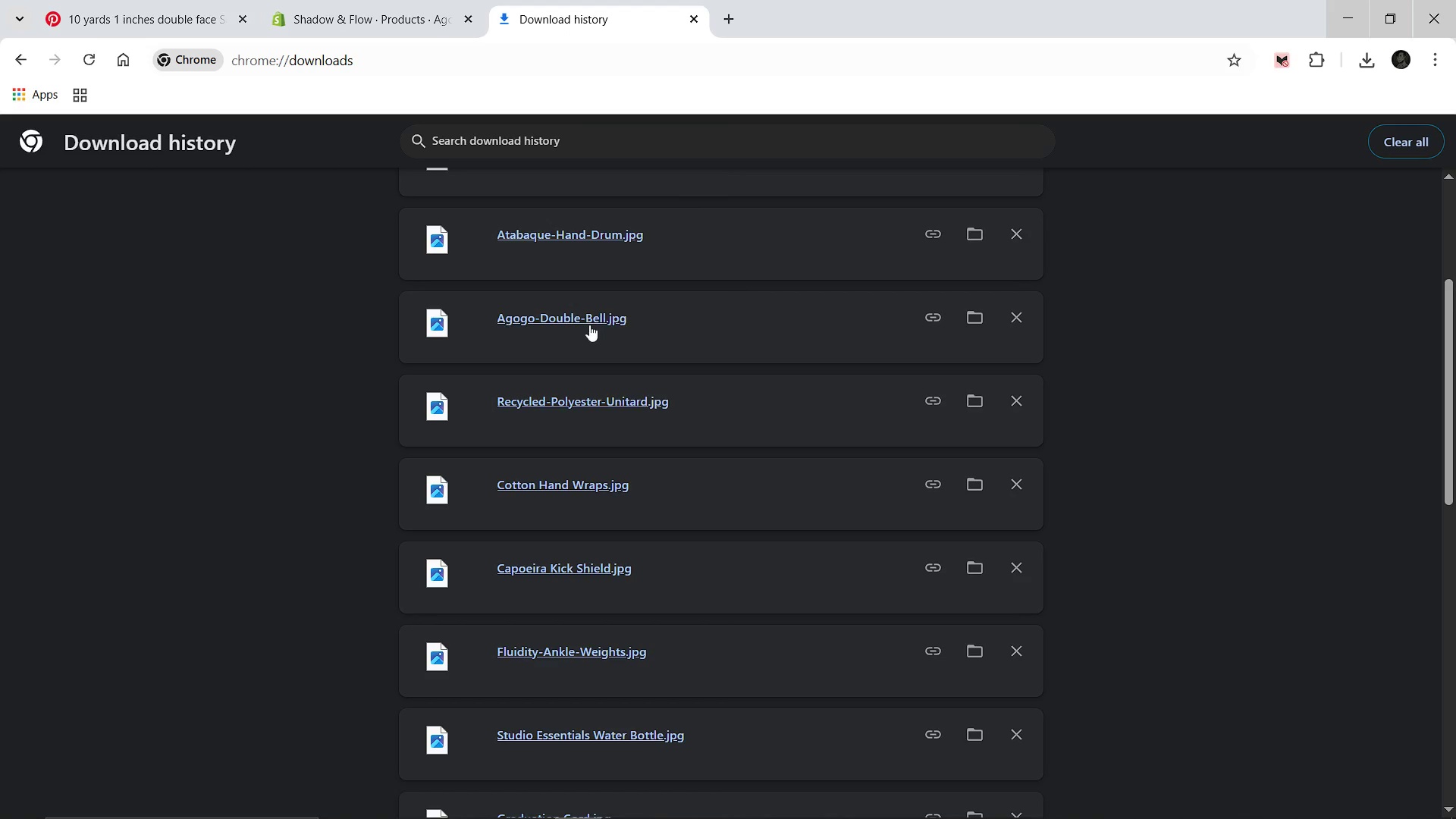 
left_click_drag(start_coordinate=[589, 324], to_coordinate=[582, 576])
 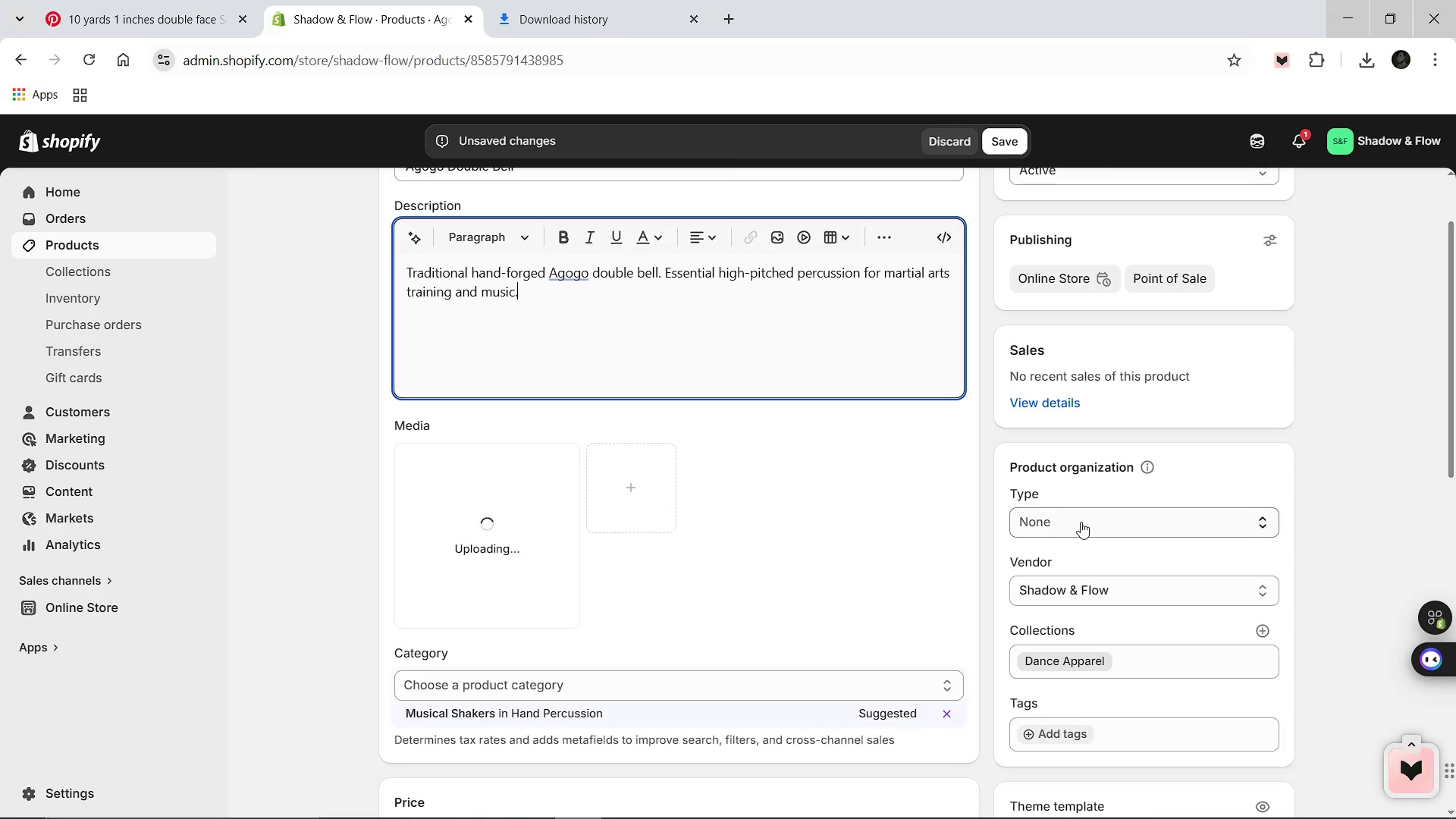 
left_click([1081, 522])
 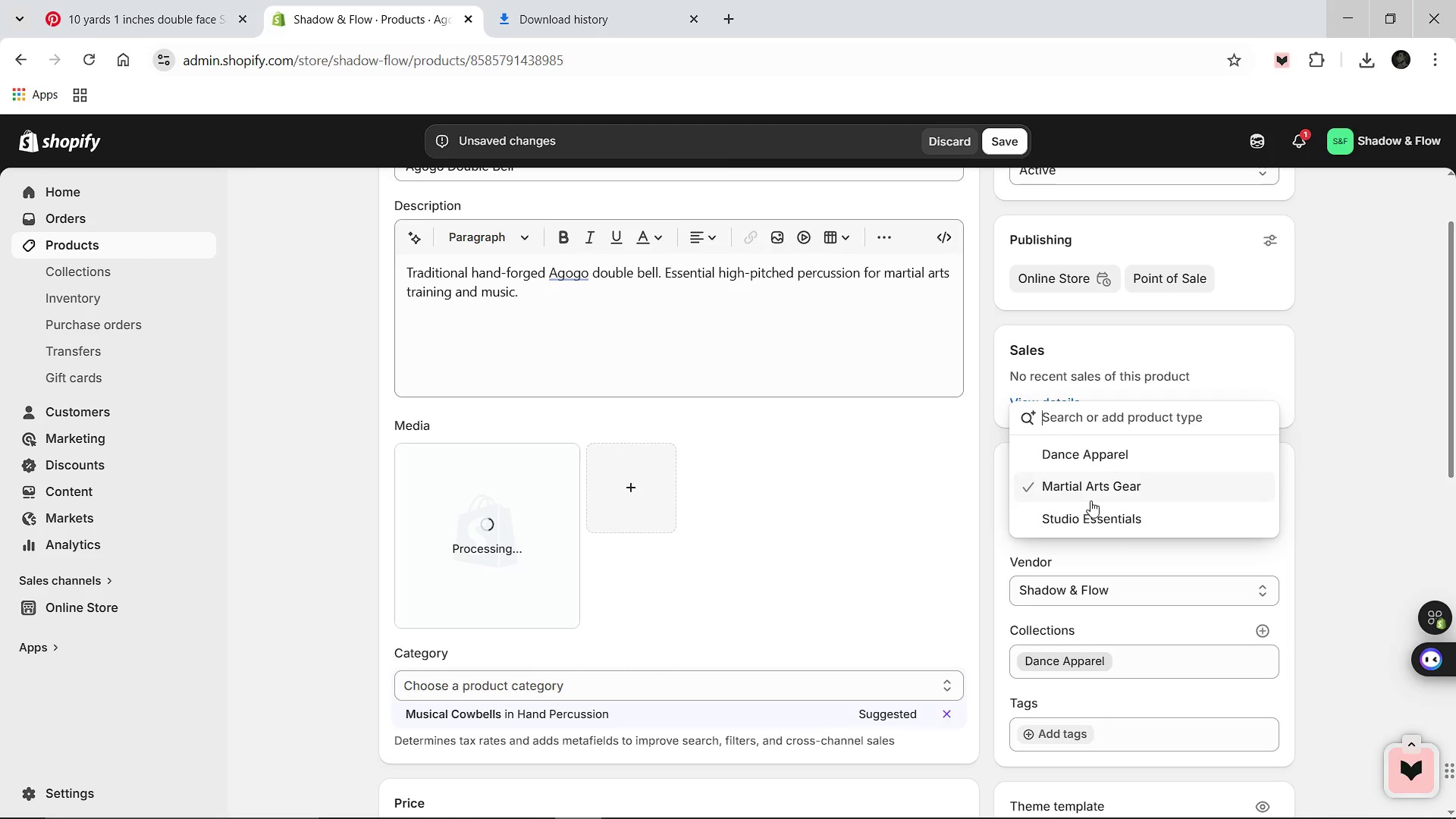 
left_click([1100, 482])
 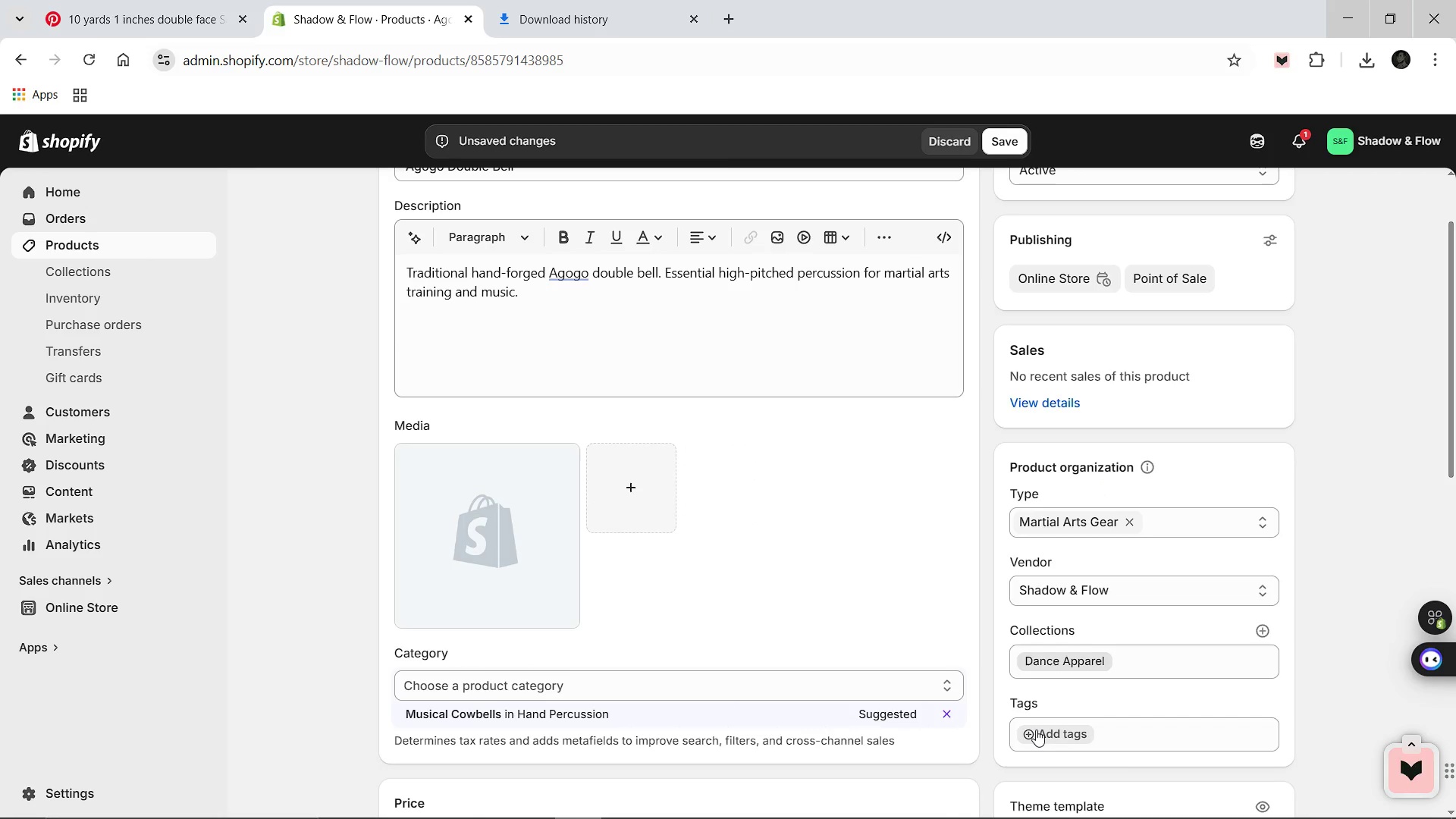 
left_click([1036, 730])
 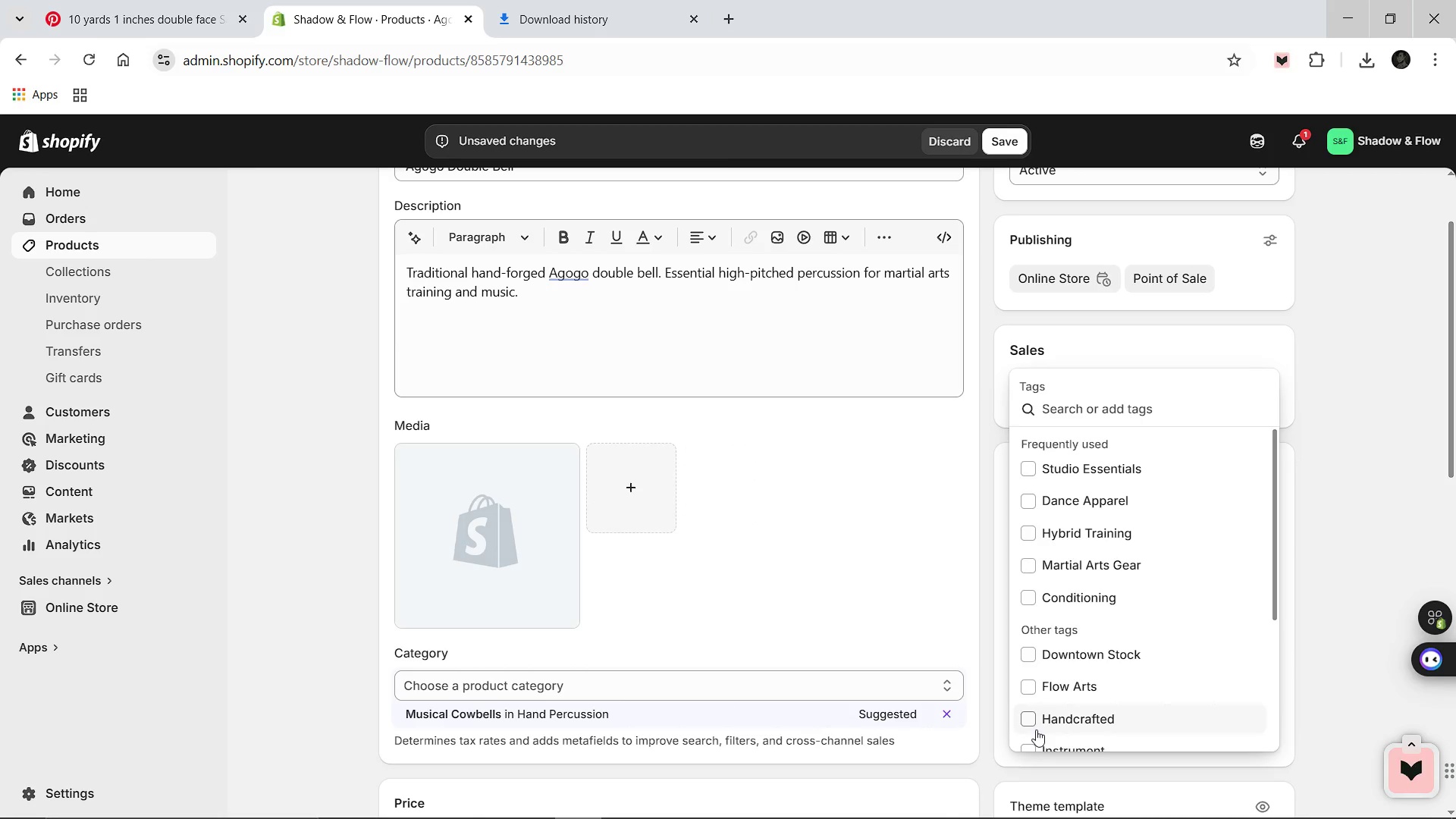 
type(Martial)
 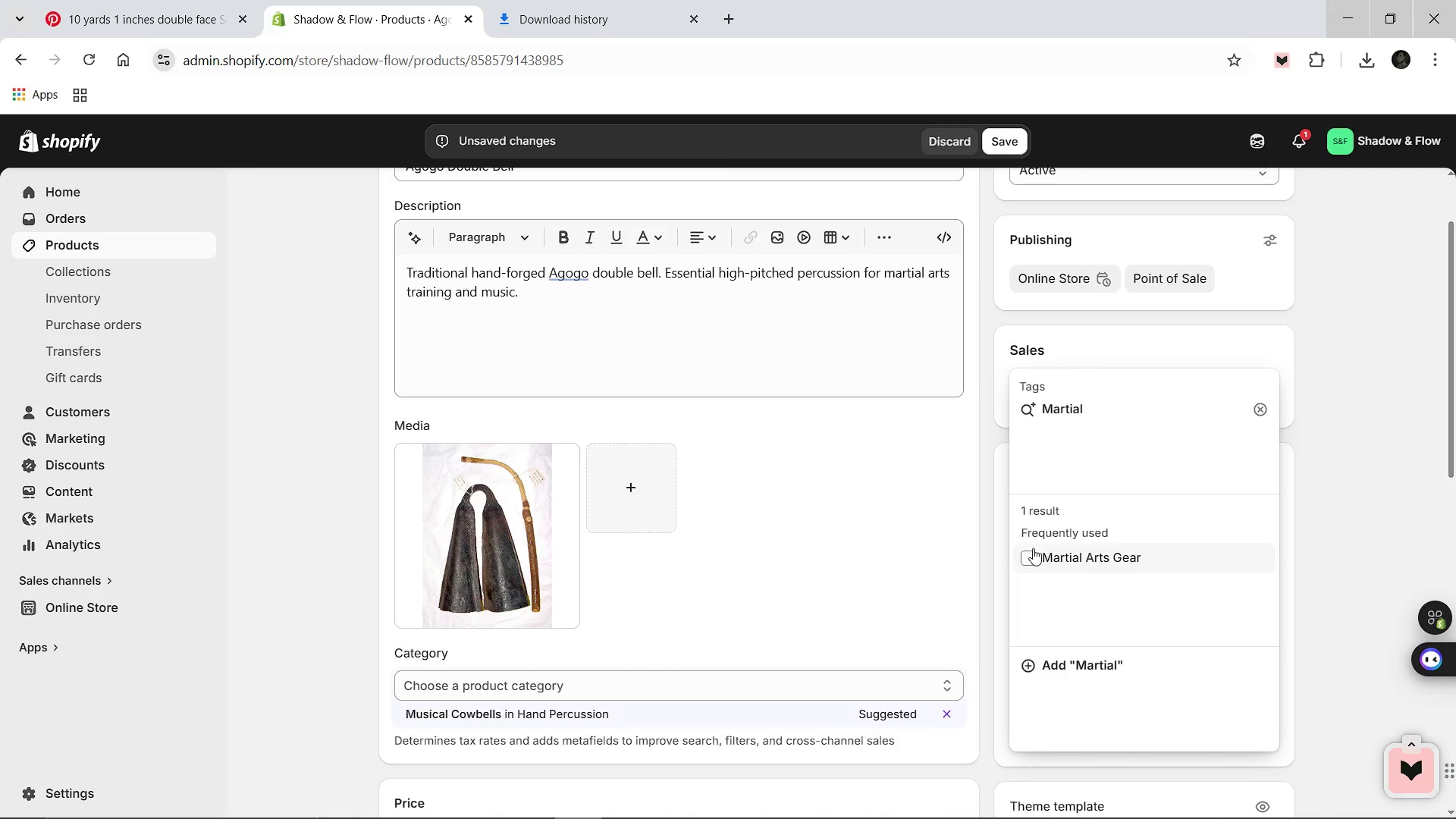 
left_click([1025, 560])
 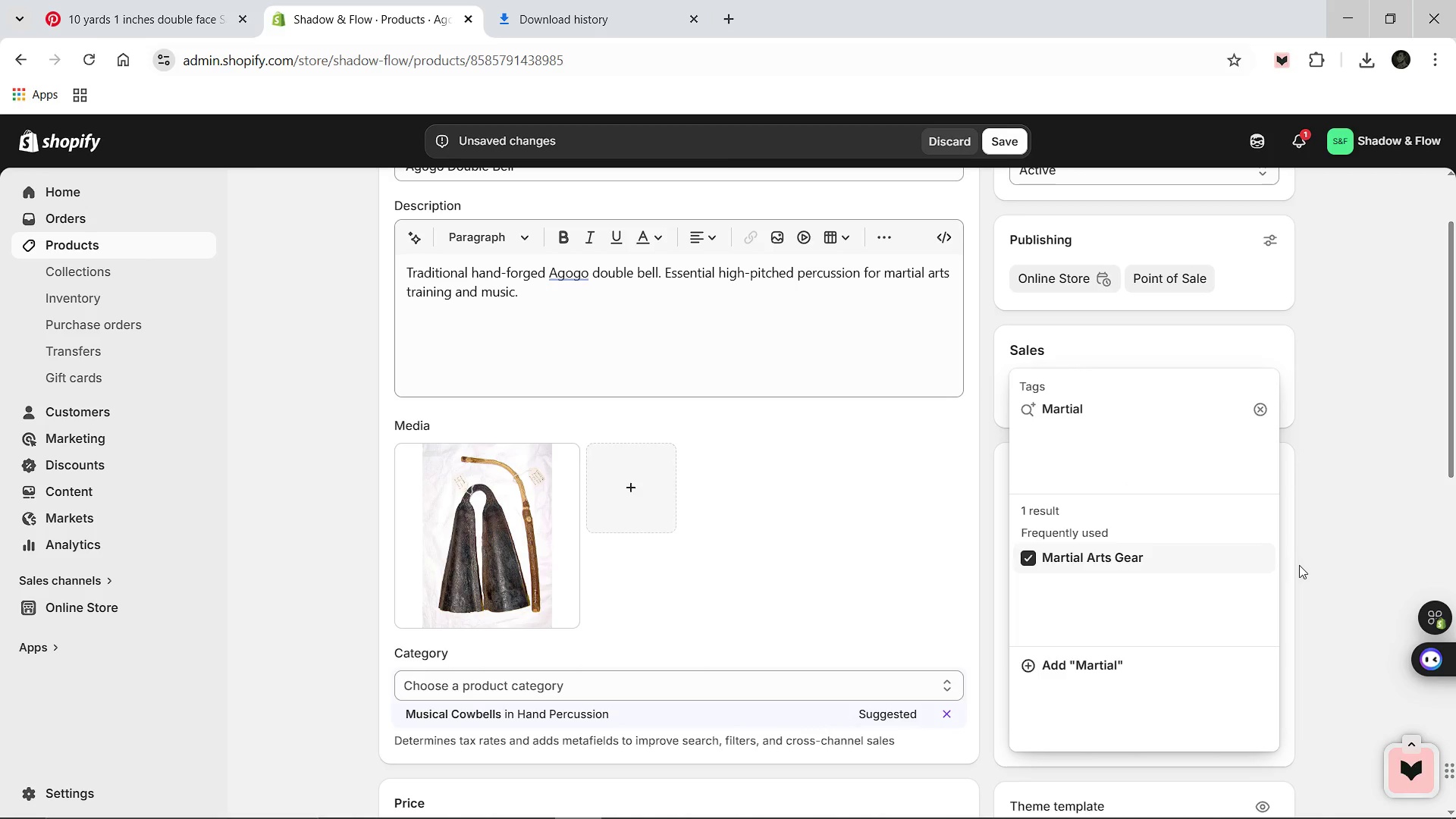 
left_click([1323, 574])
 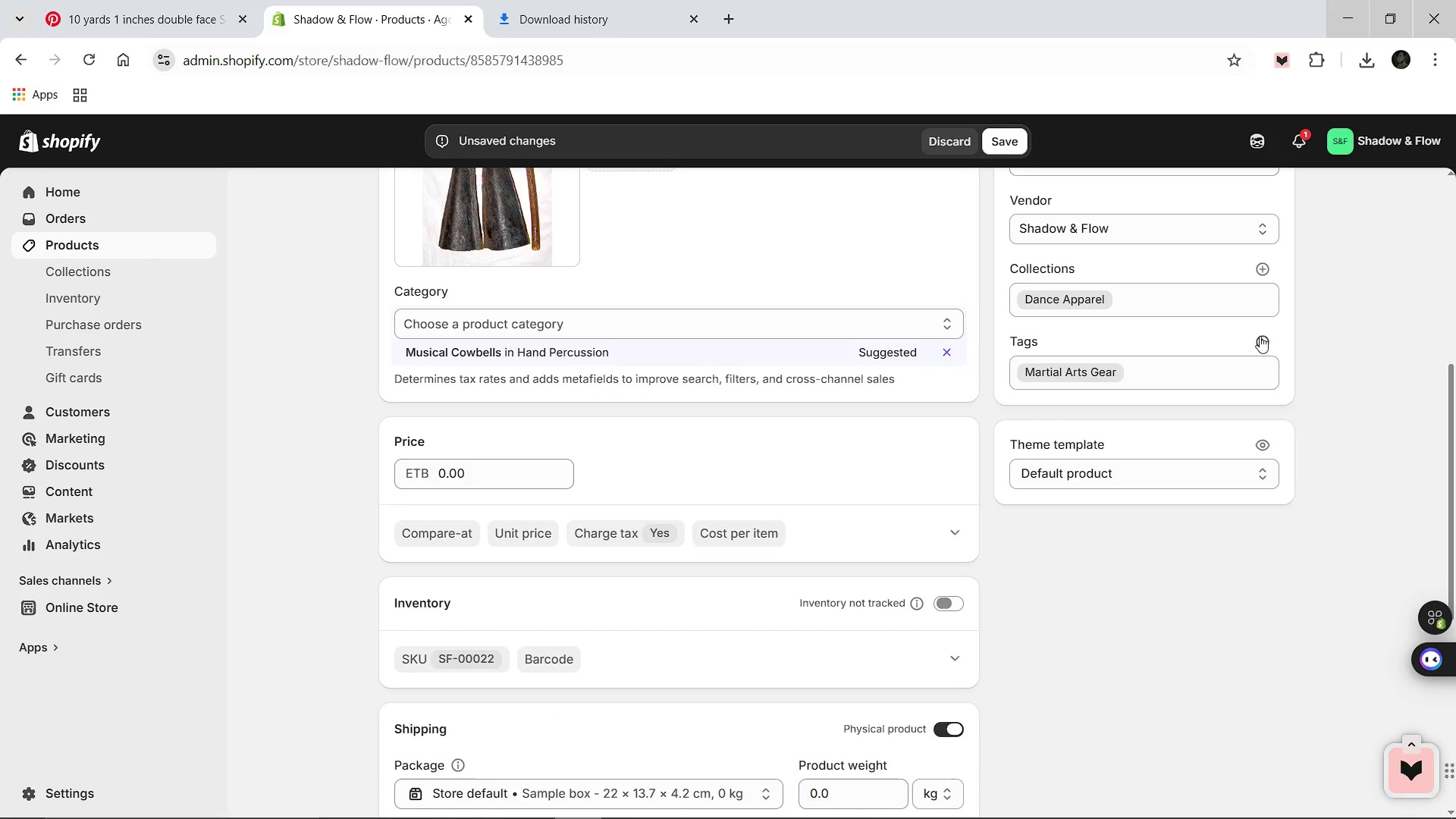 
left_click([1260, 338])
 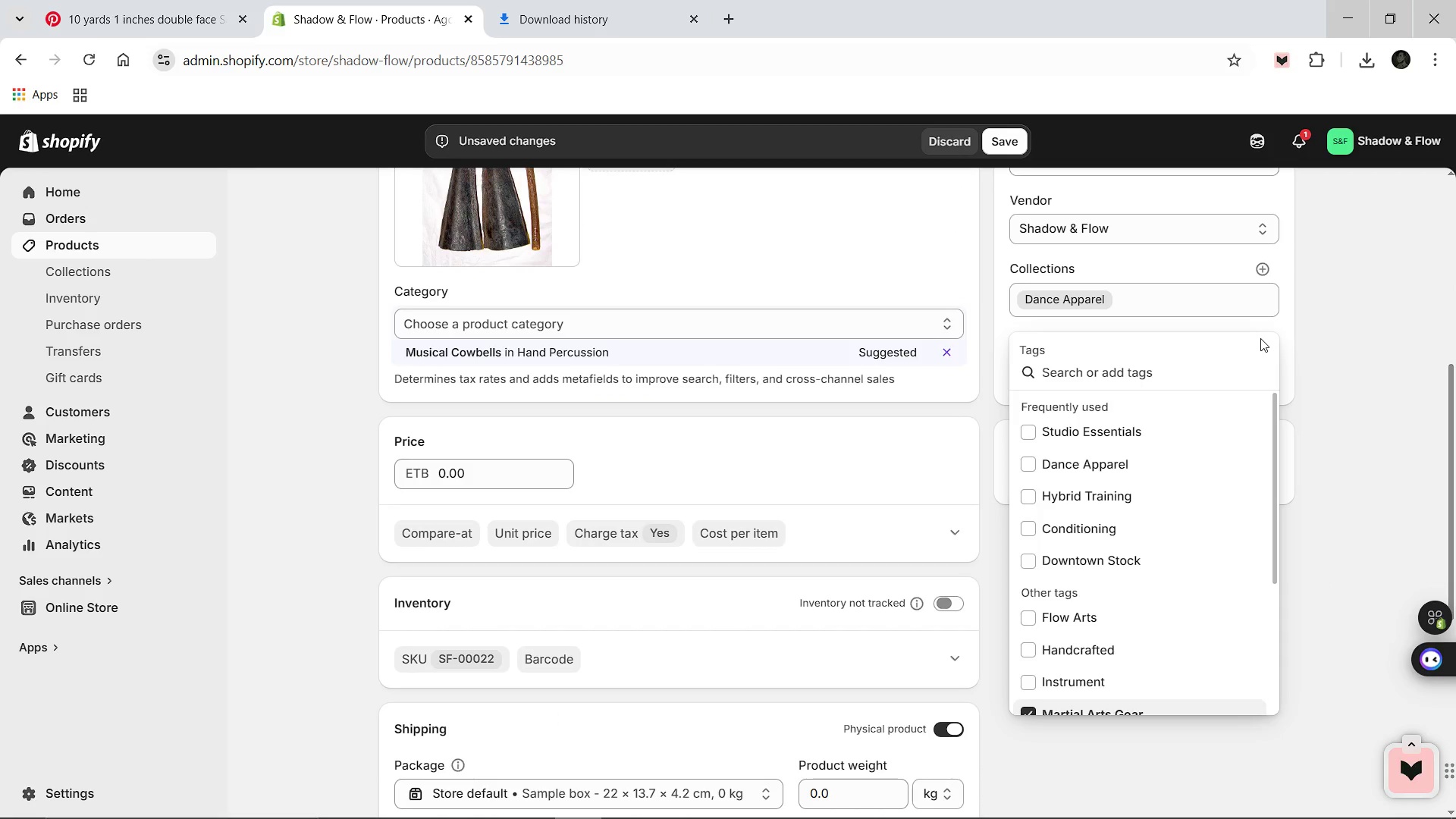 
type(Percussion)
 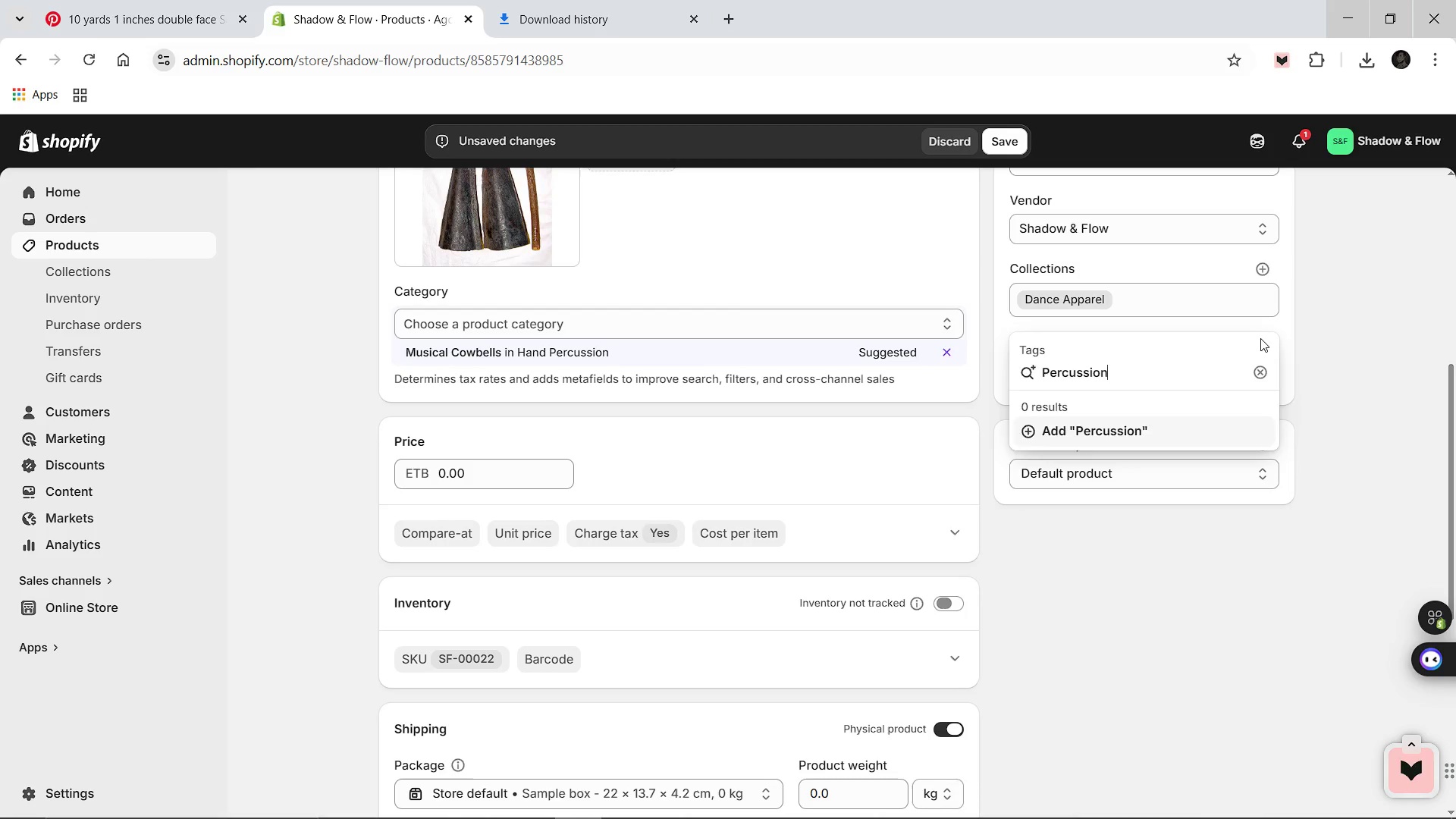 
key(Enter)
 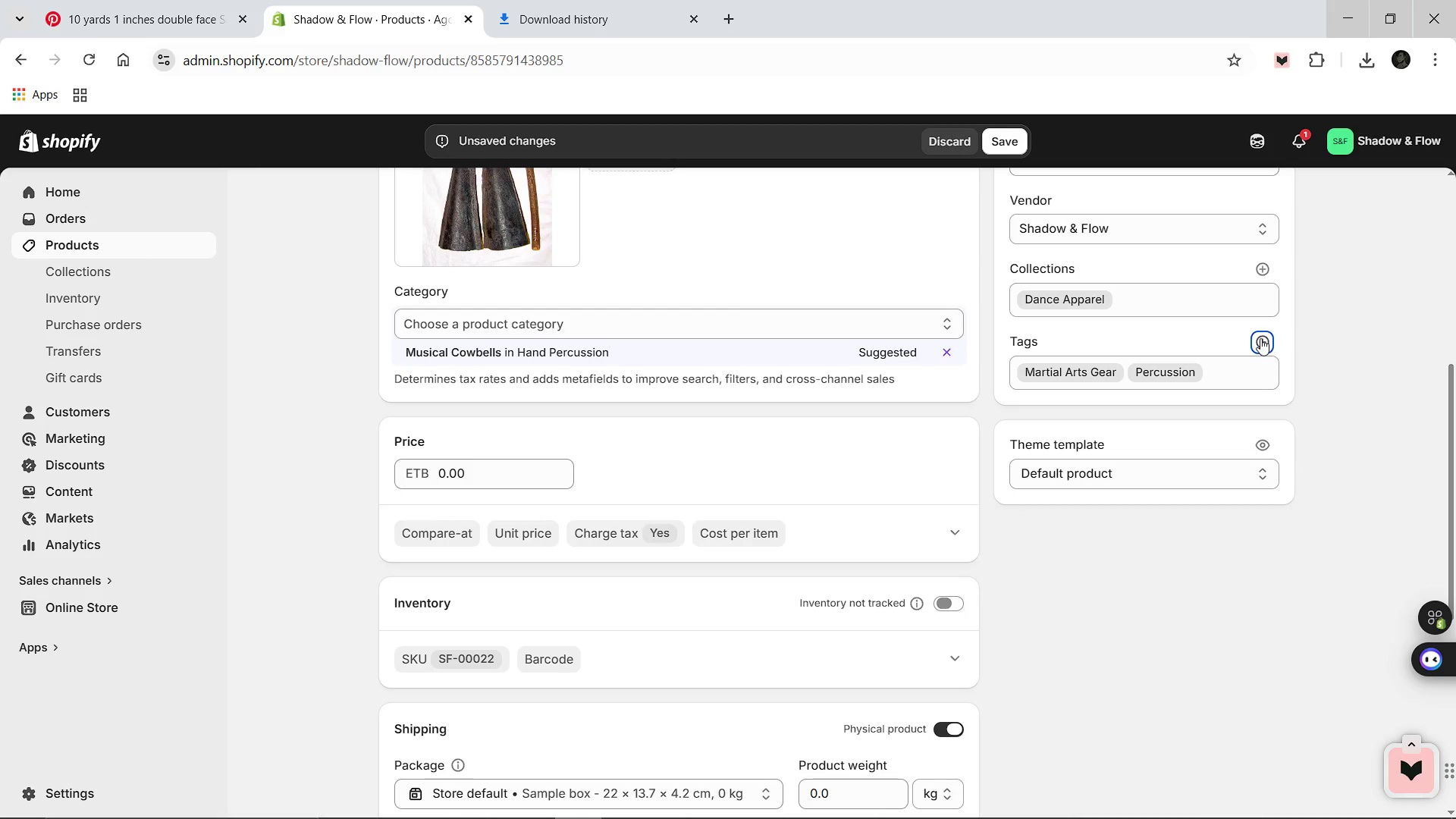 
left_click([1260, 338])
 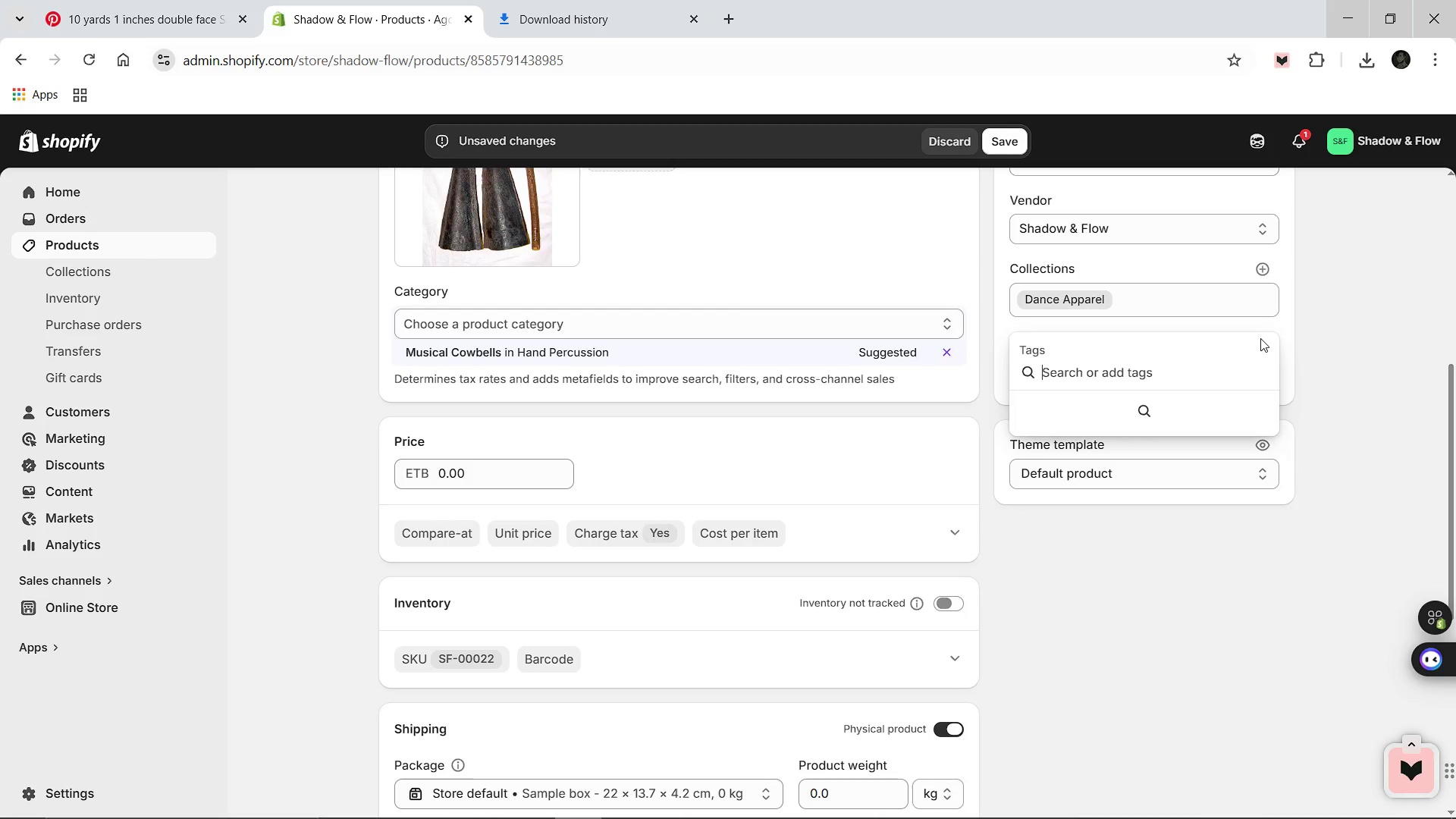 
type(Traditional)
 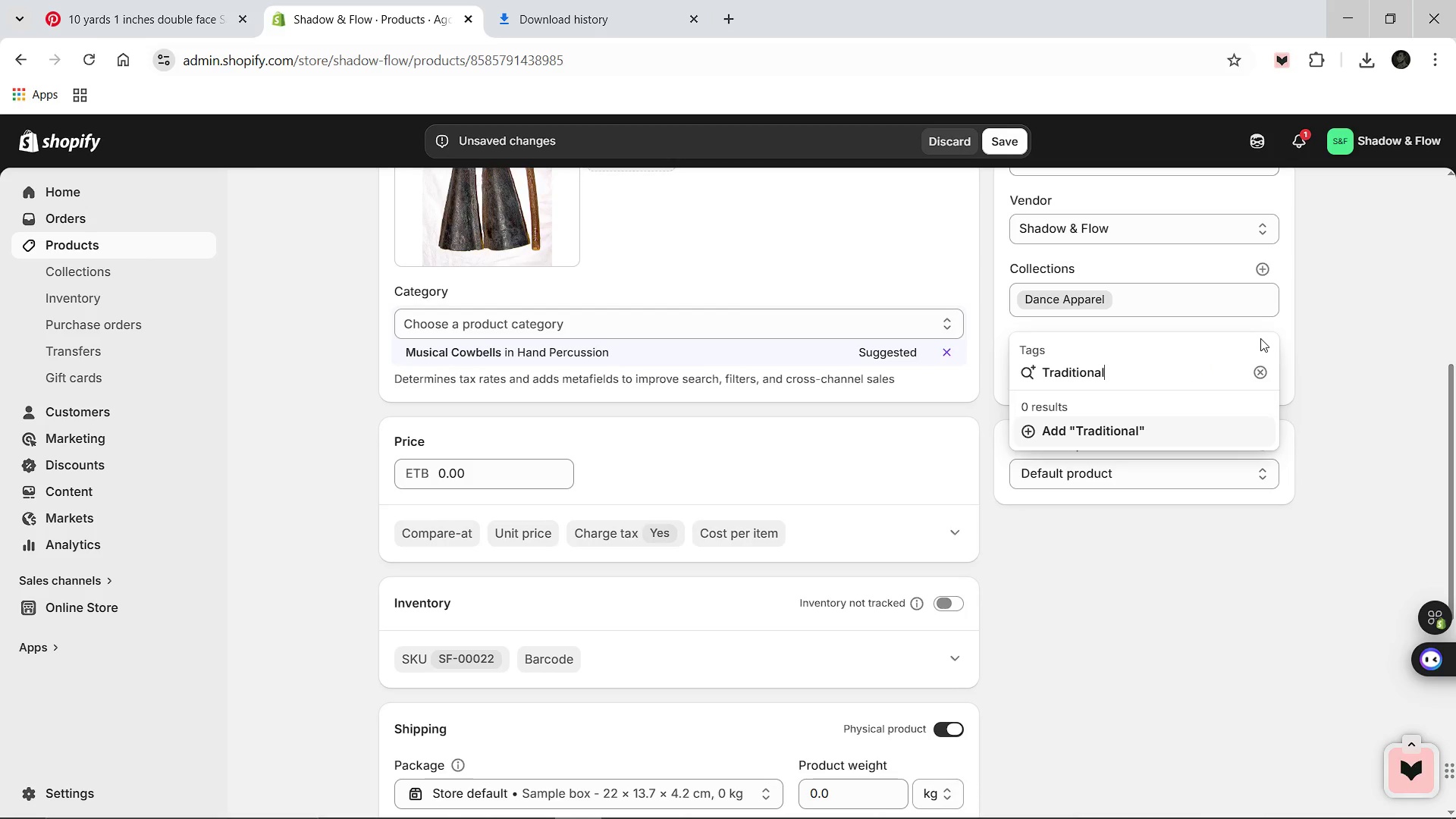 
key(Enter)
 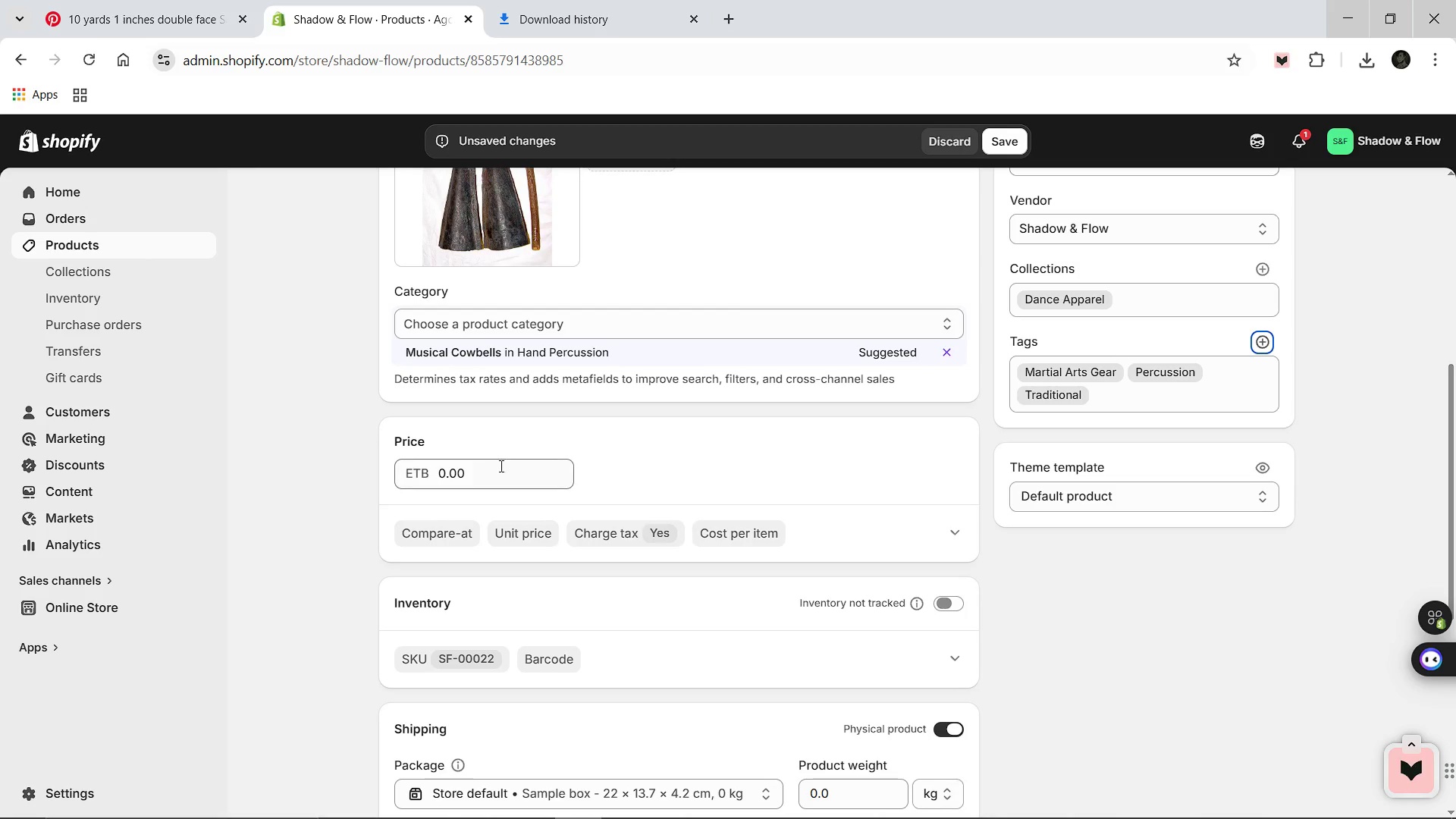 
left_click([496, 467])
 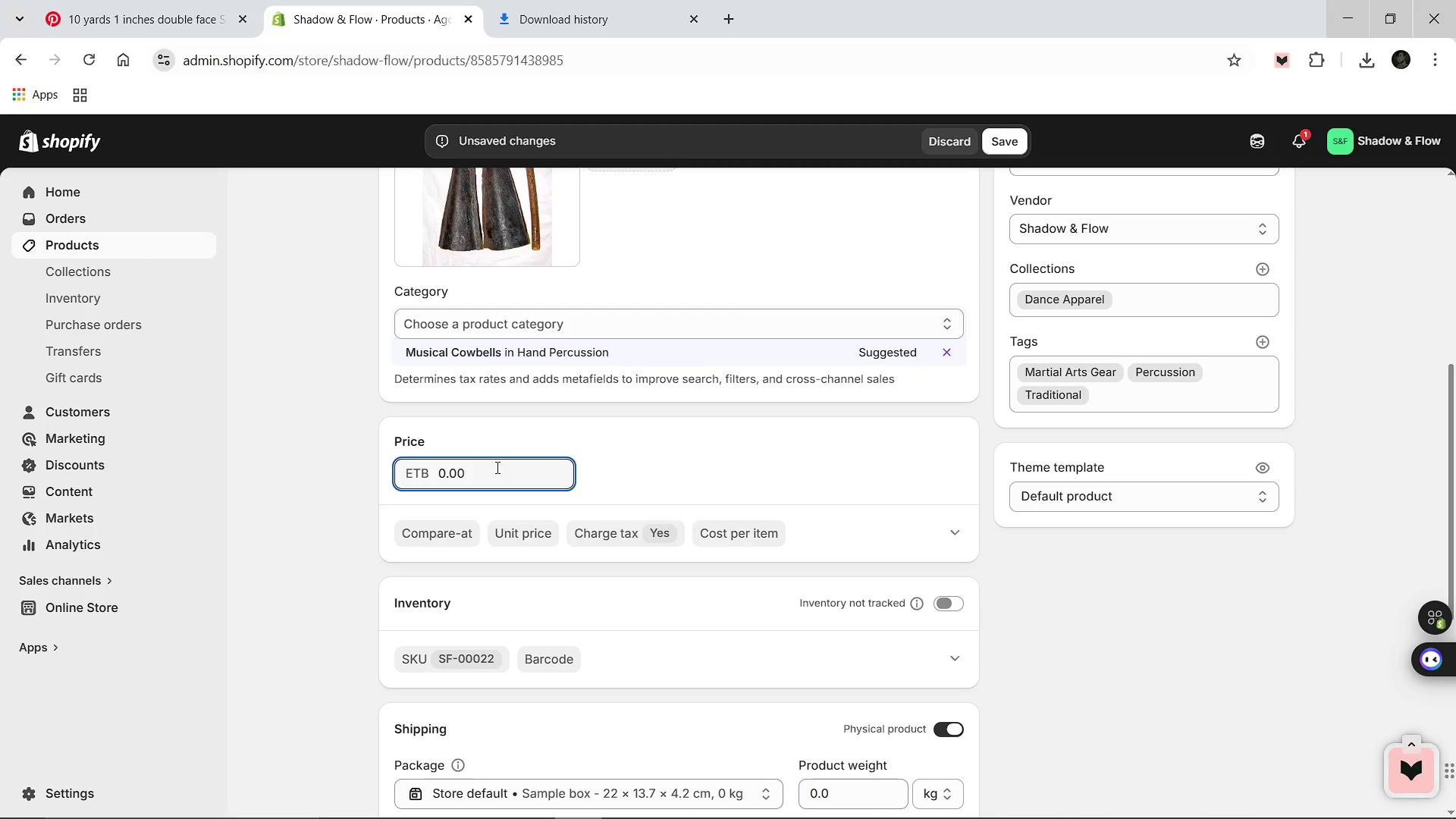 
key(Control+A)
 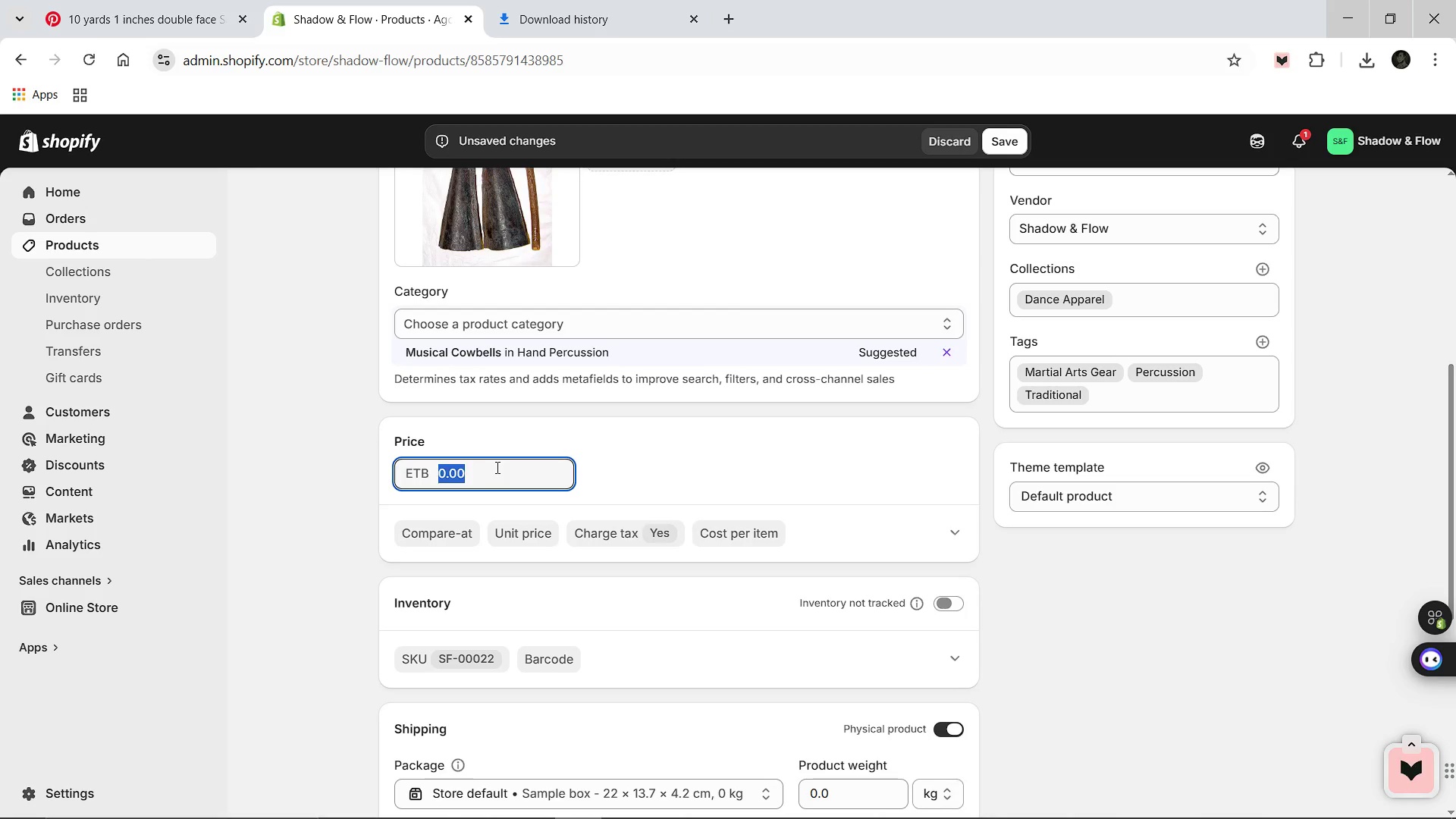 
type(45.00)
 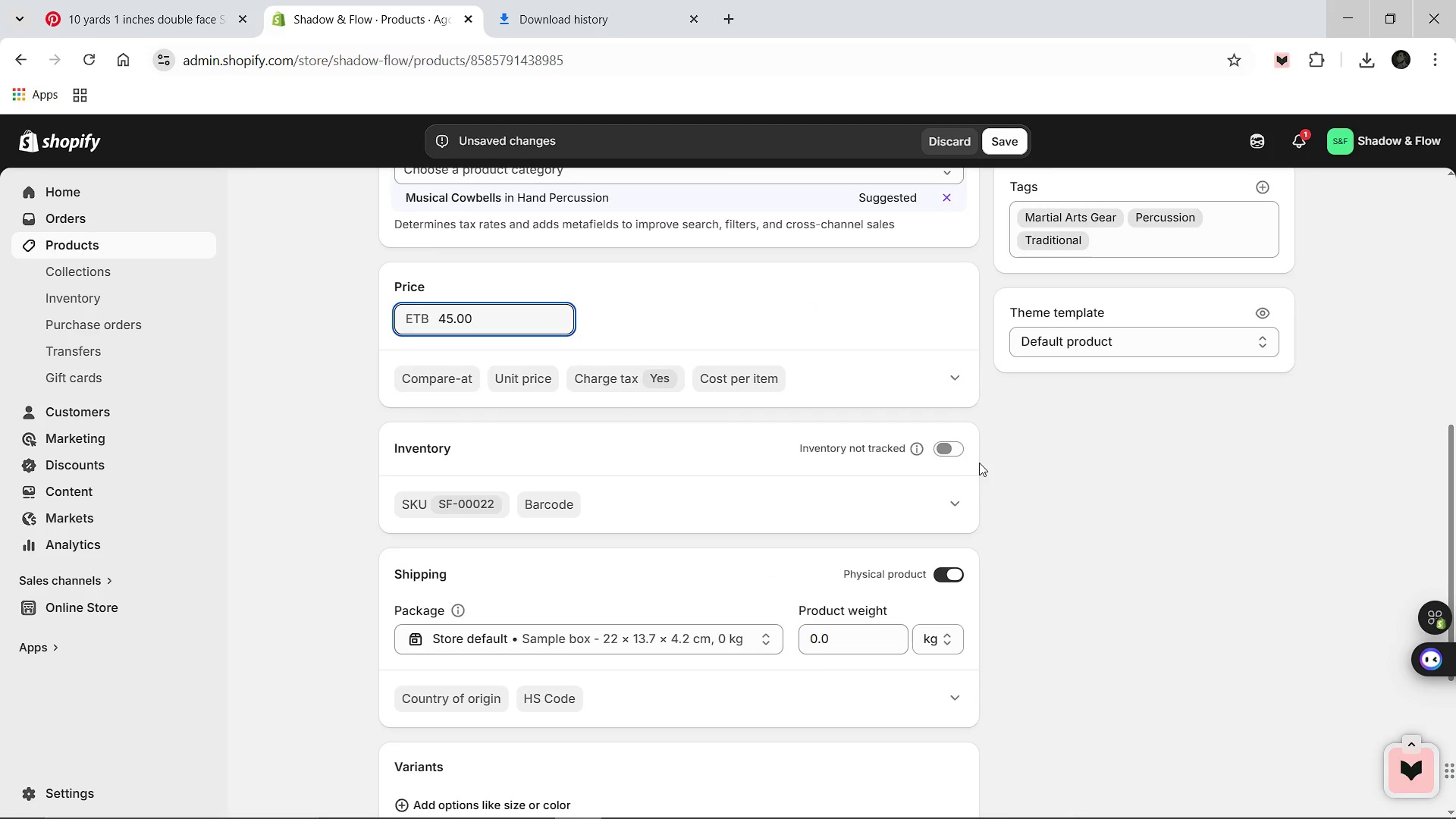 
left_click([944, 450])
 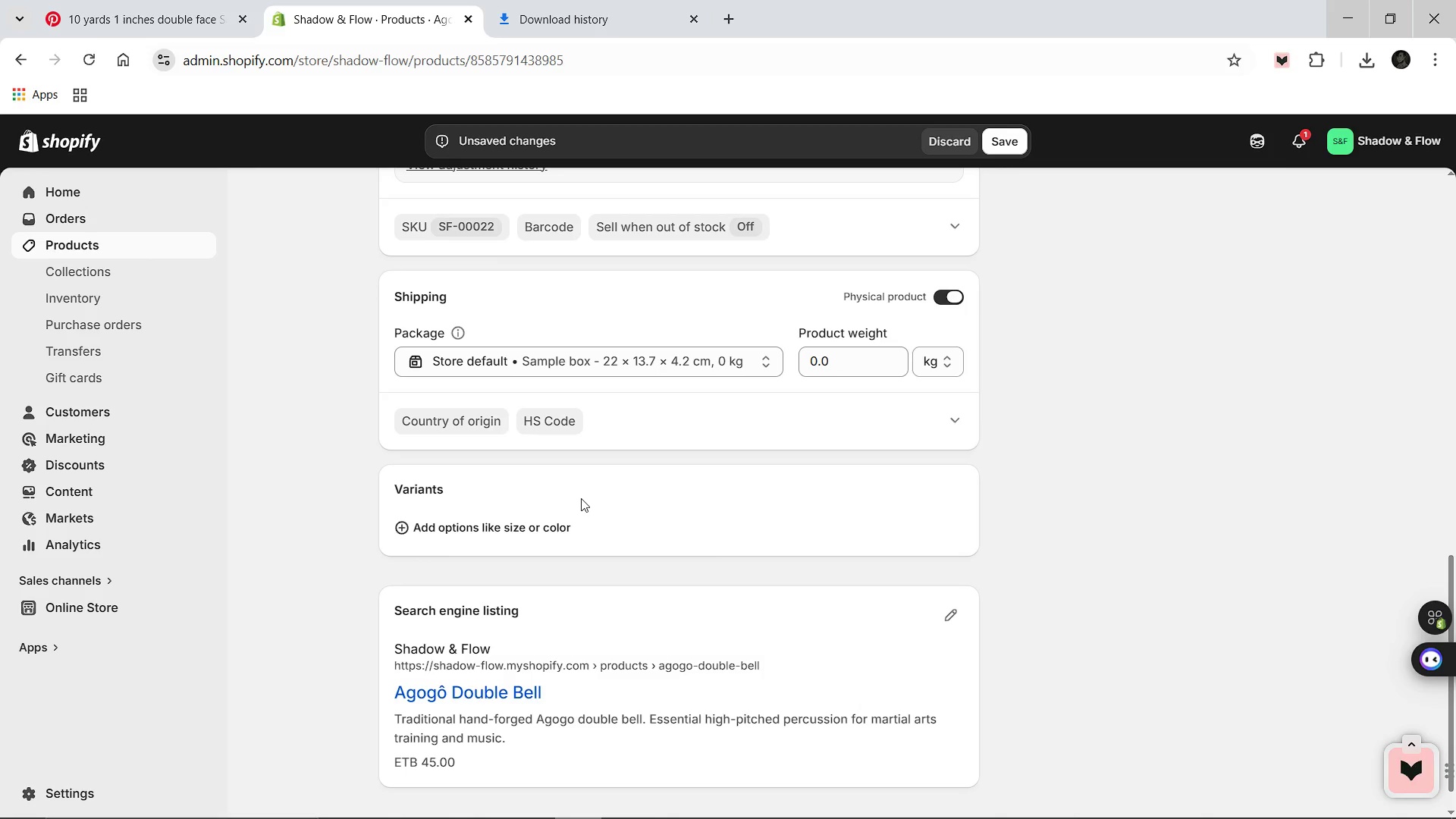 
left_click([485, 526])
 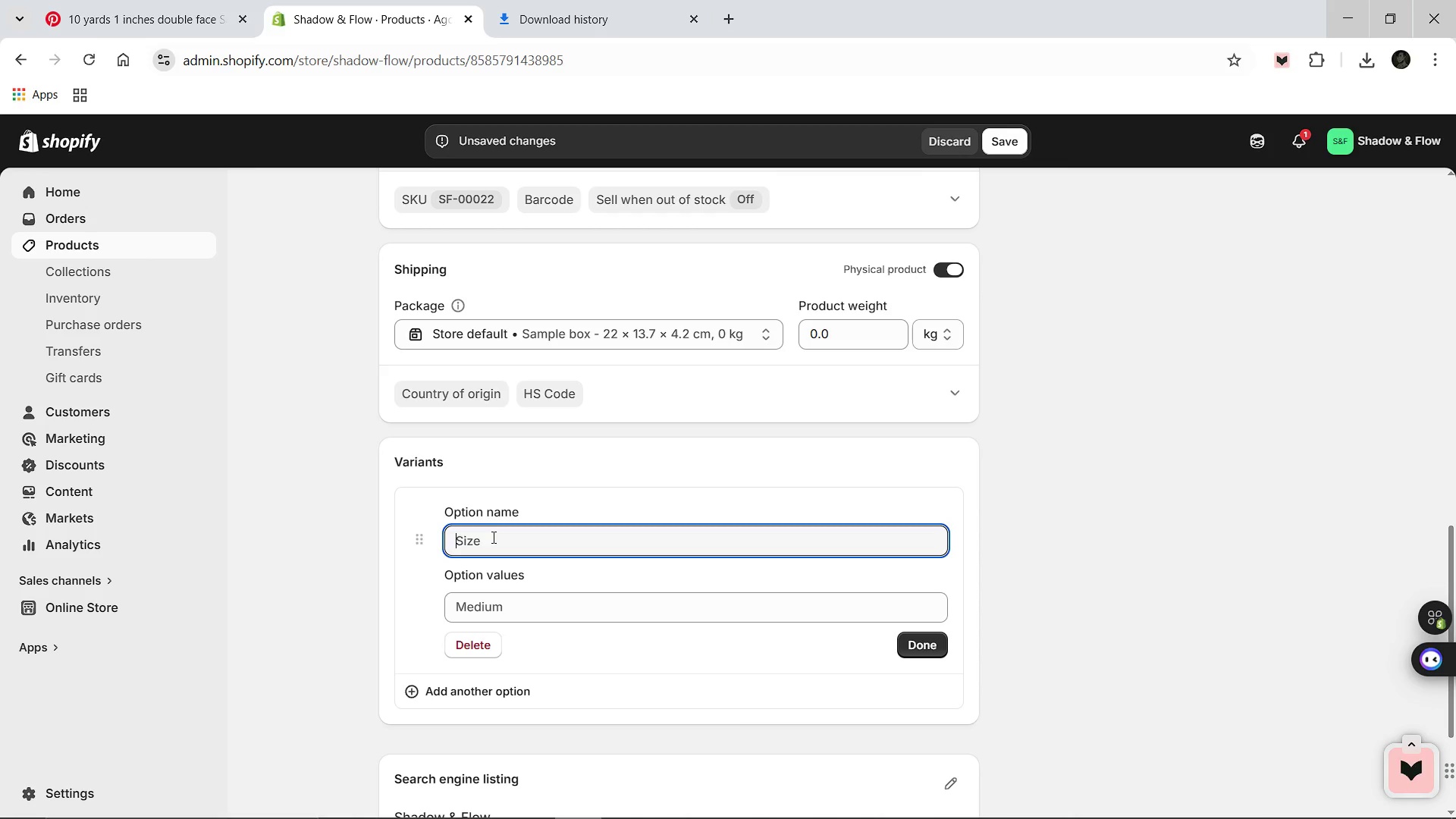 
wait(12.22)
 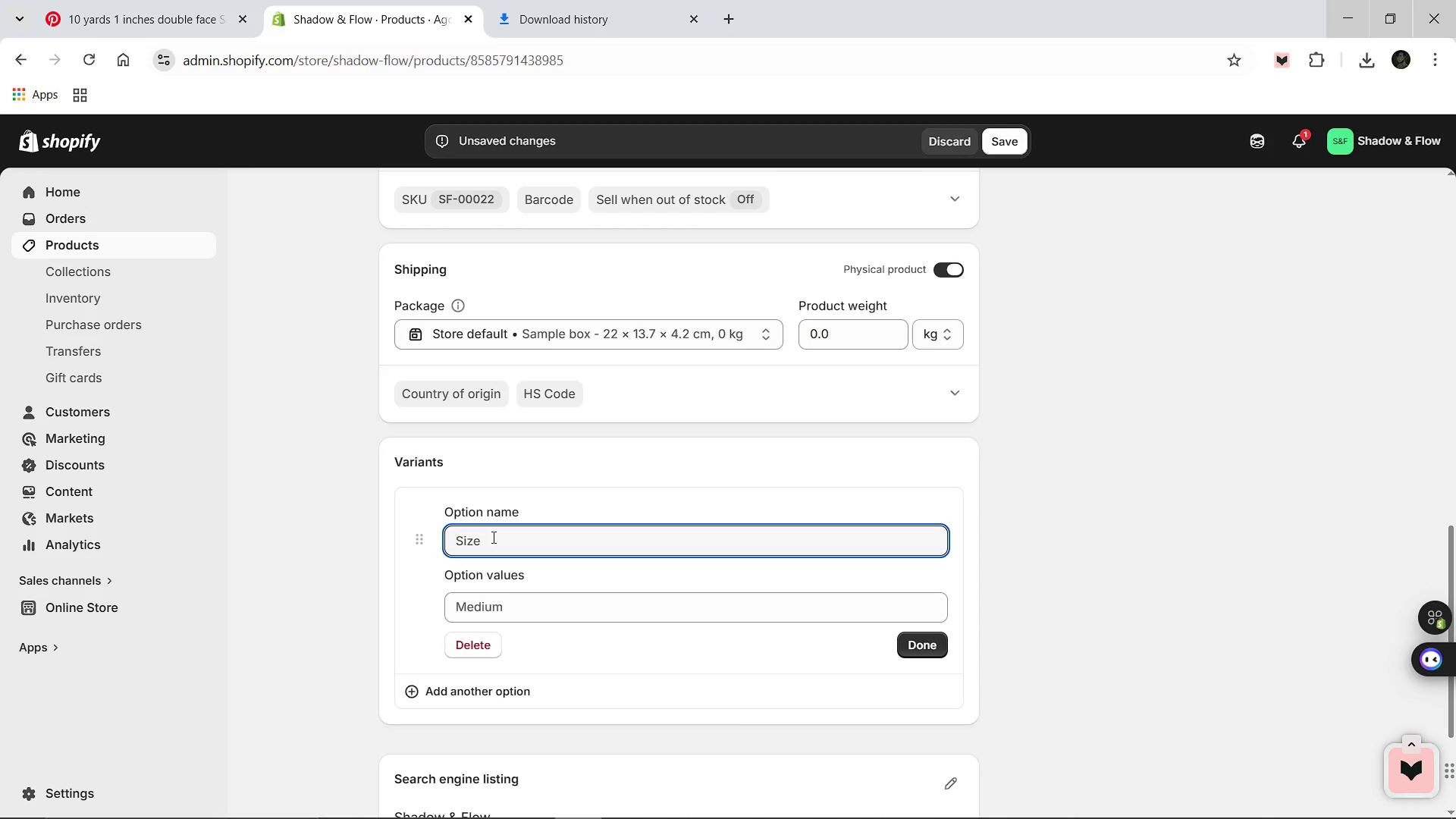 
type(Material)
 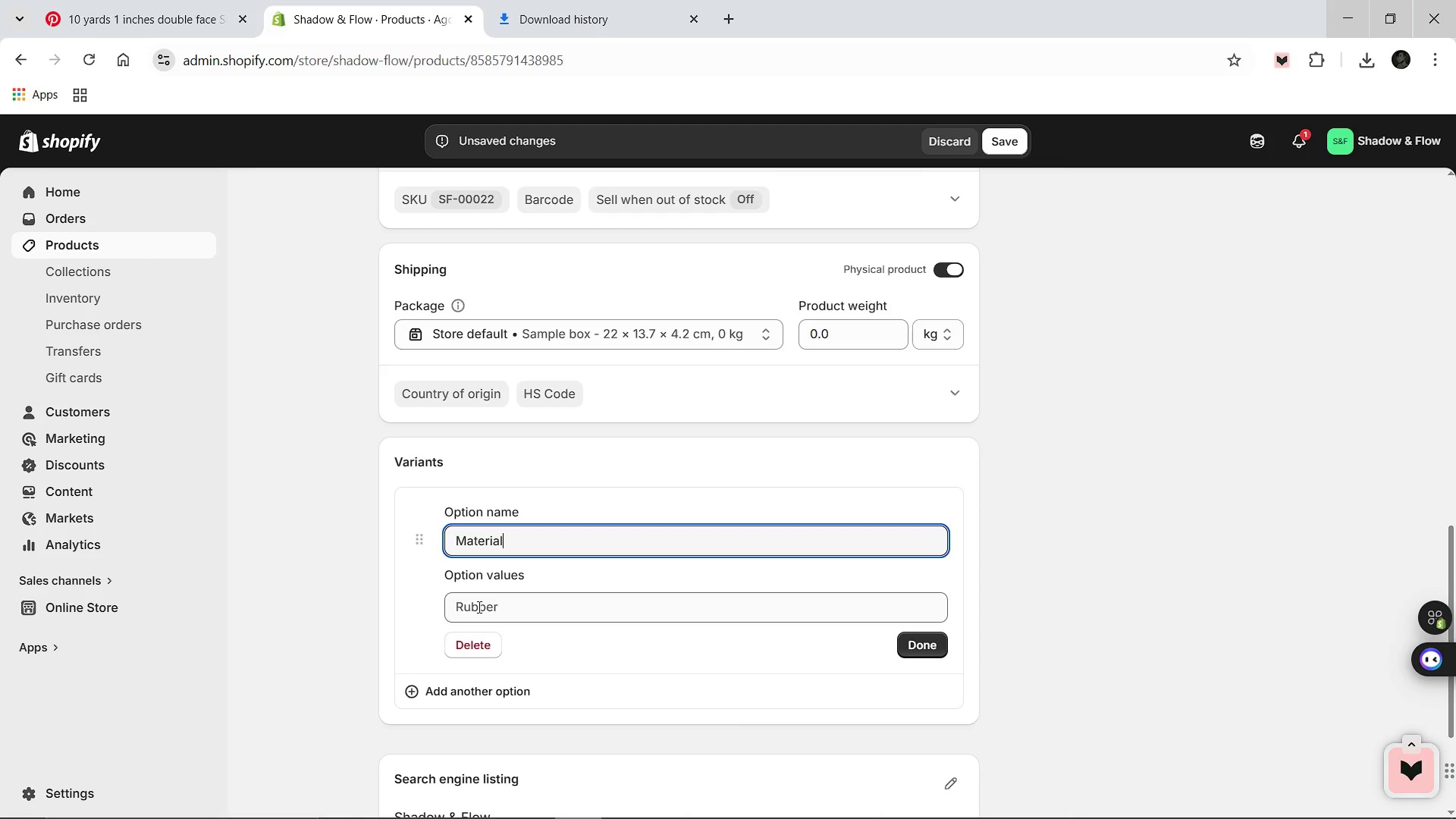 
left_click([478, 607])
 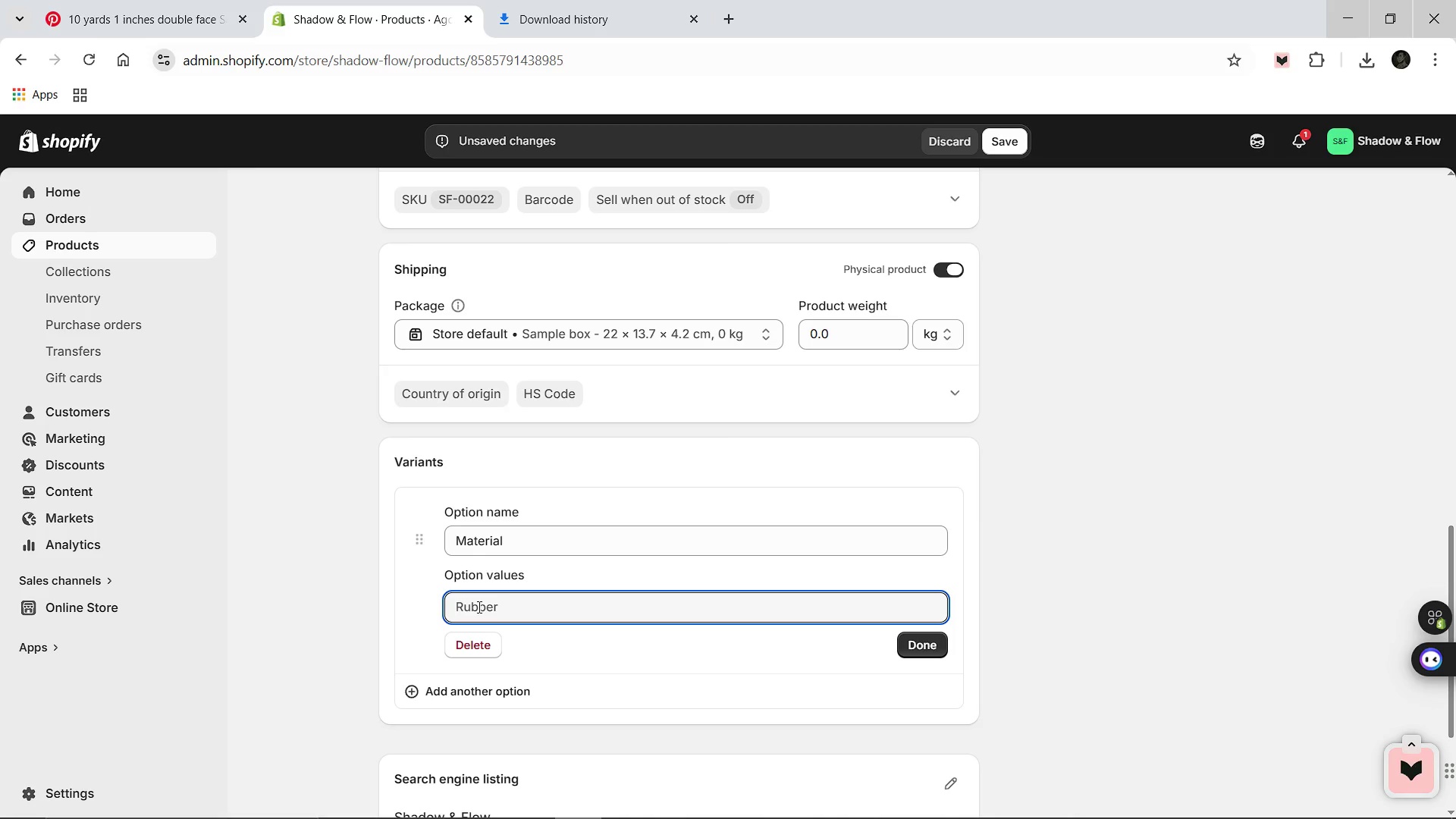 
type(Hand-Forged Metal)
 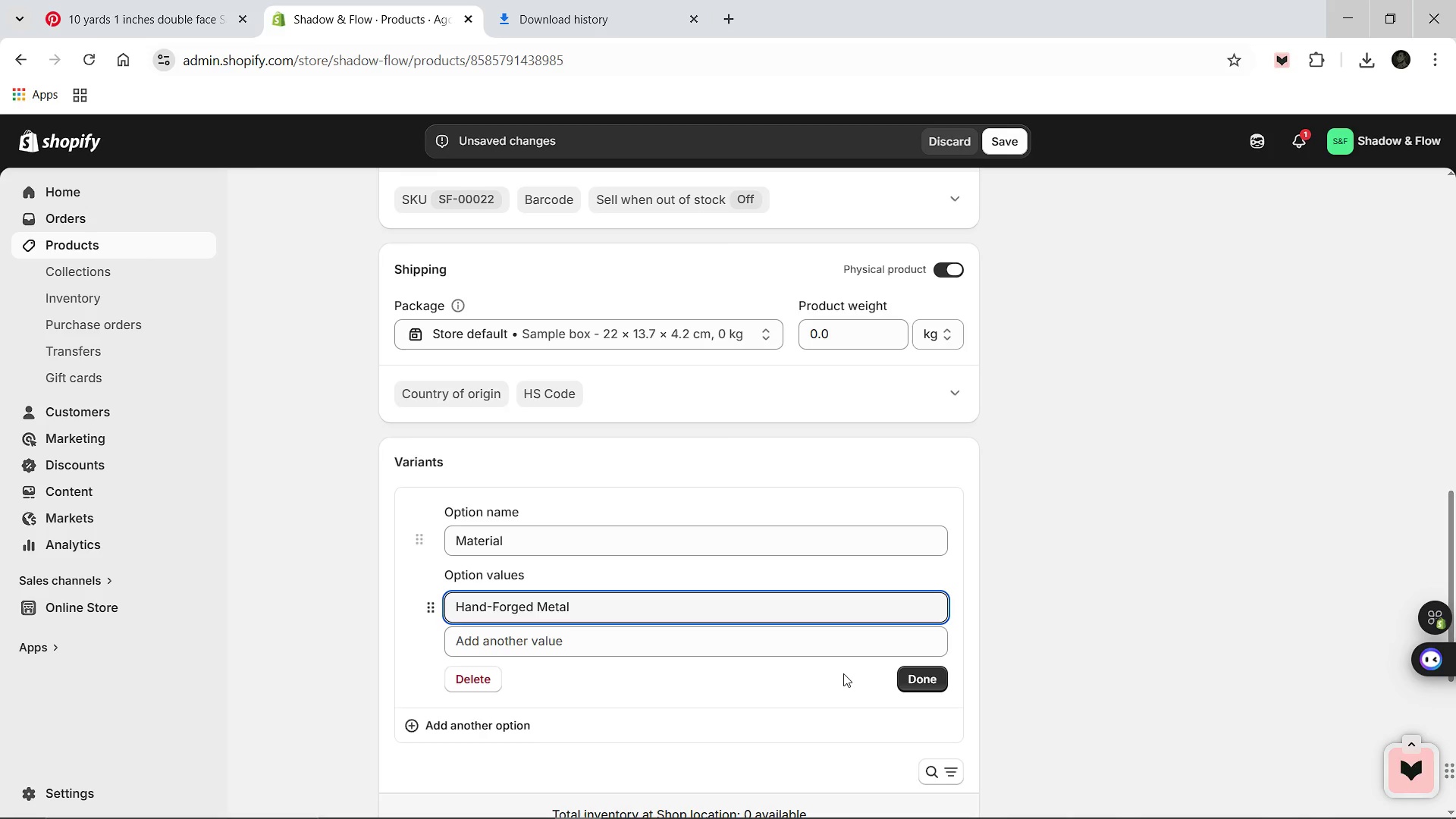 
left_click([930, 686])
 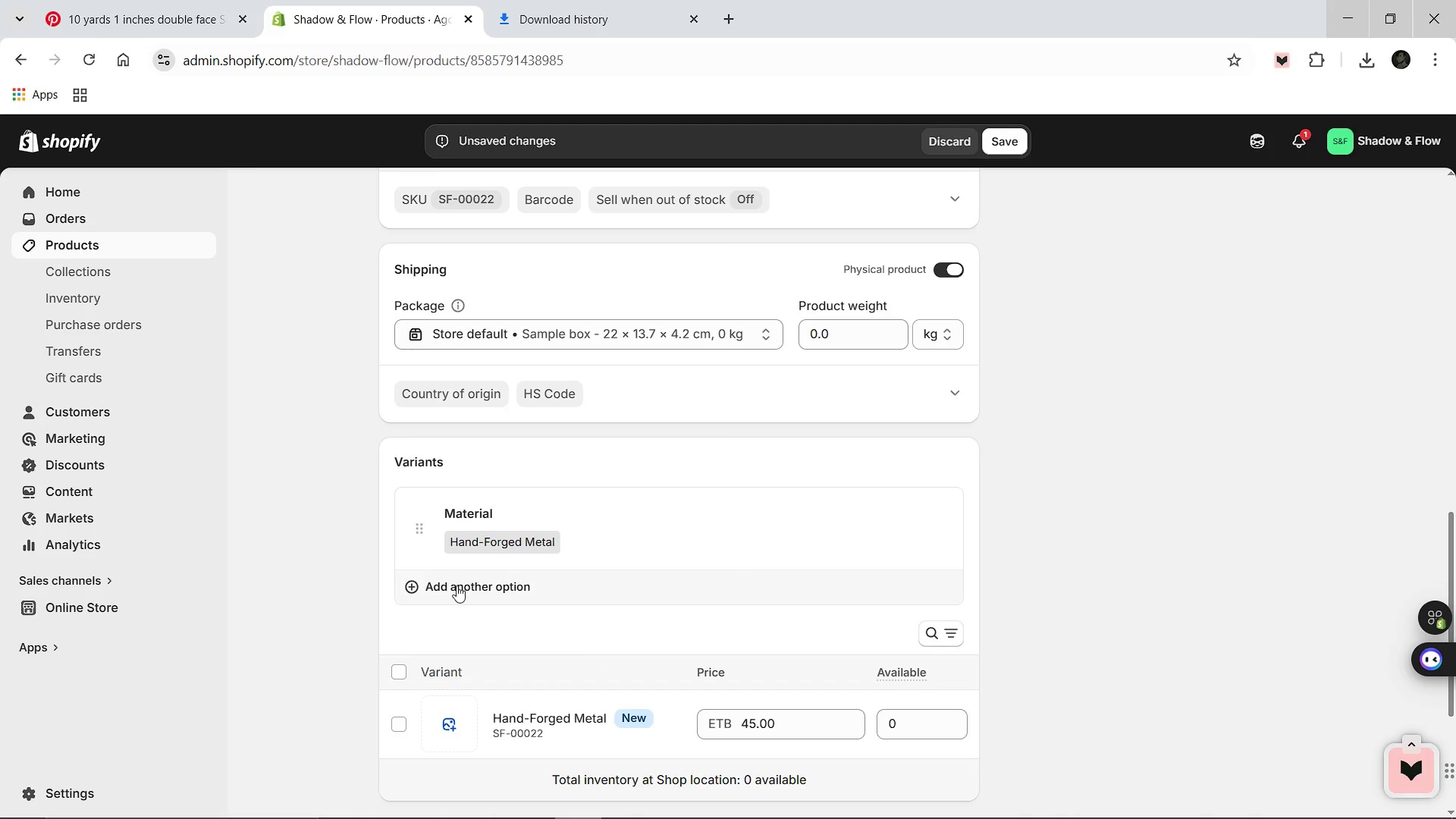 
left_click([457, 585])
 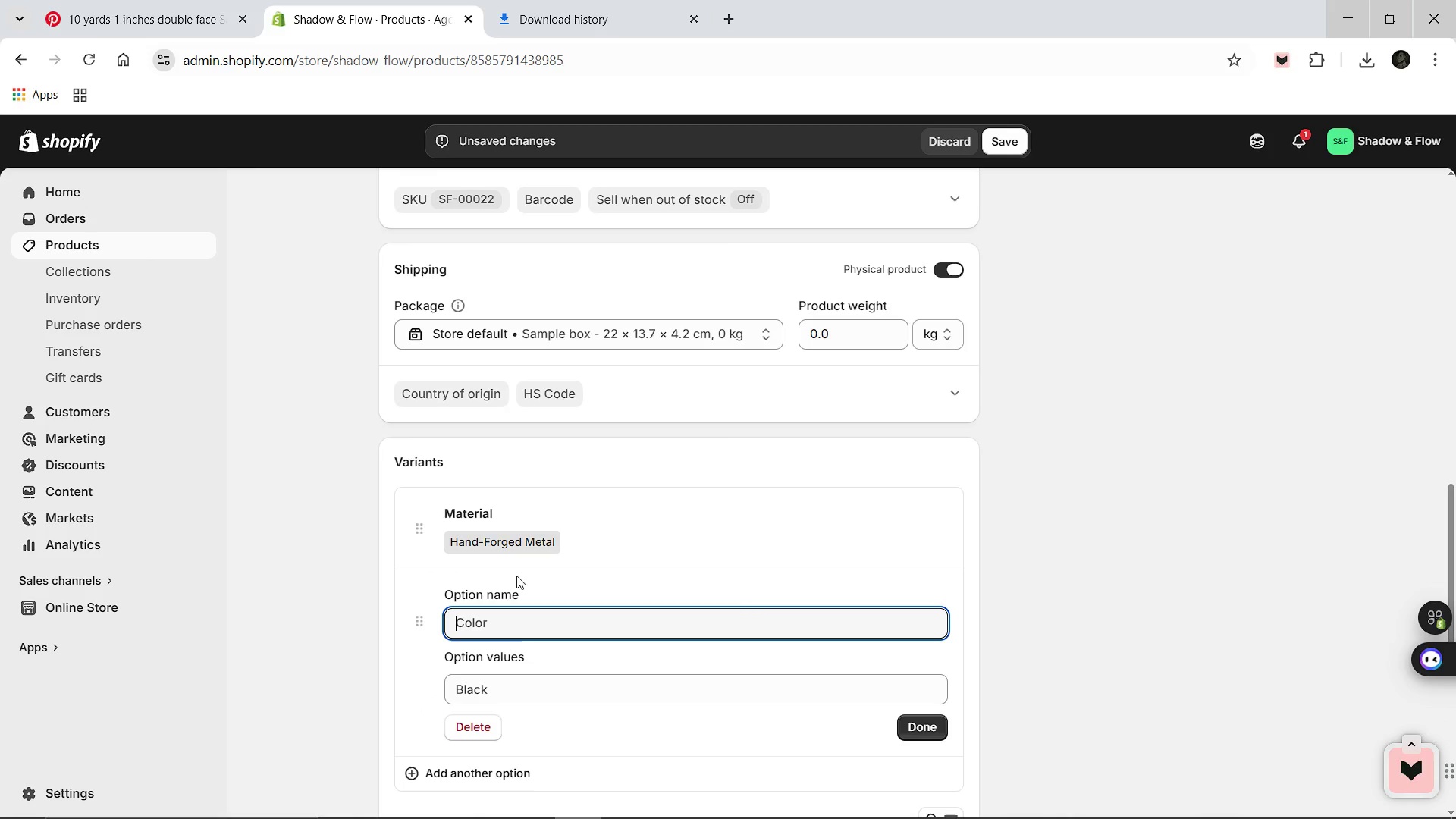 
type(Color)
 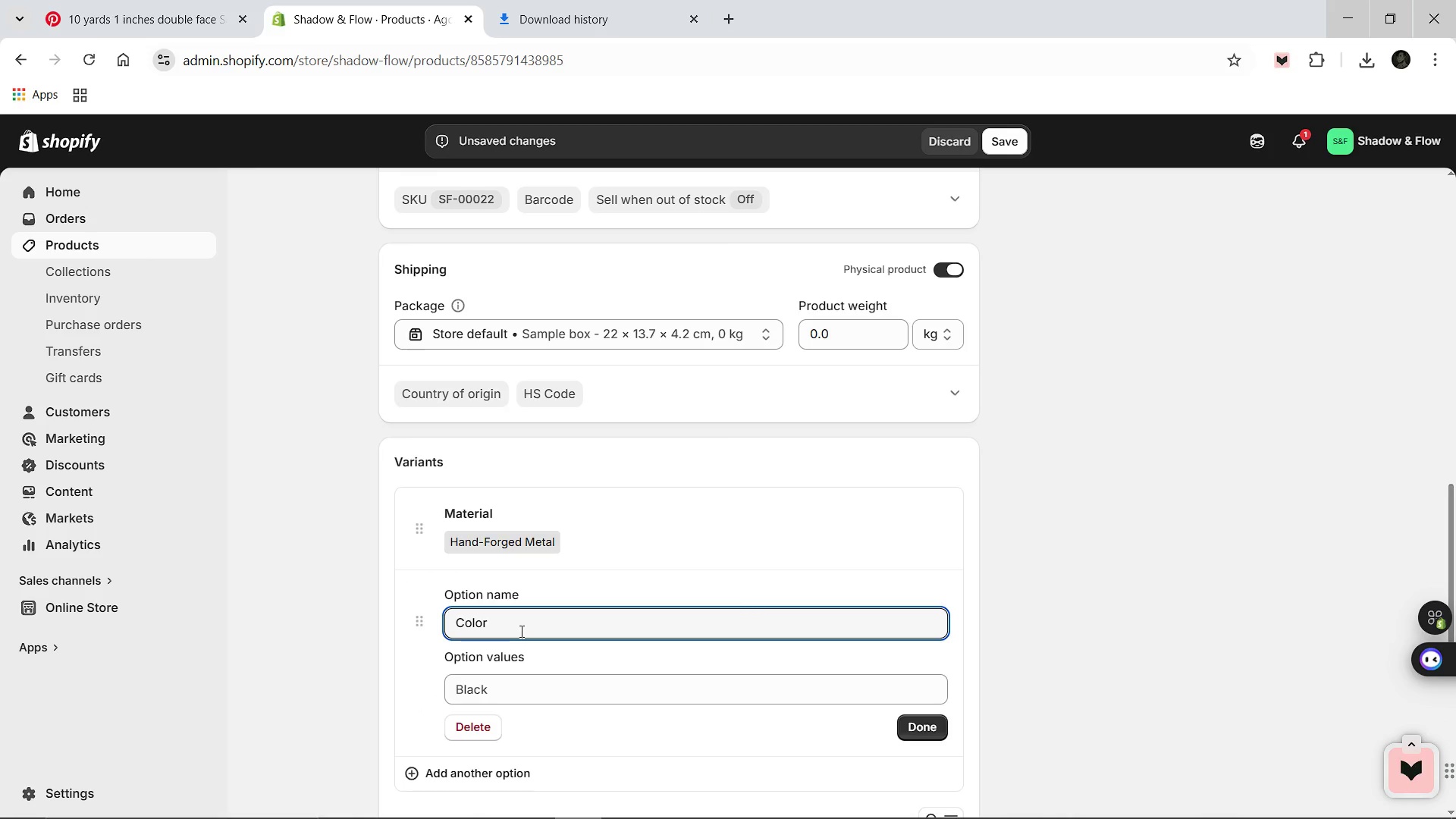 
left_click([491, 686])
 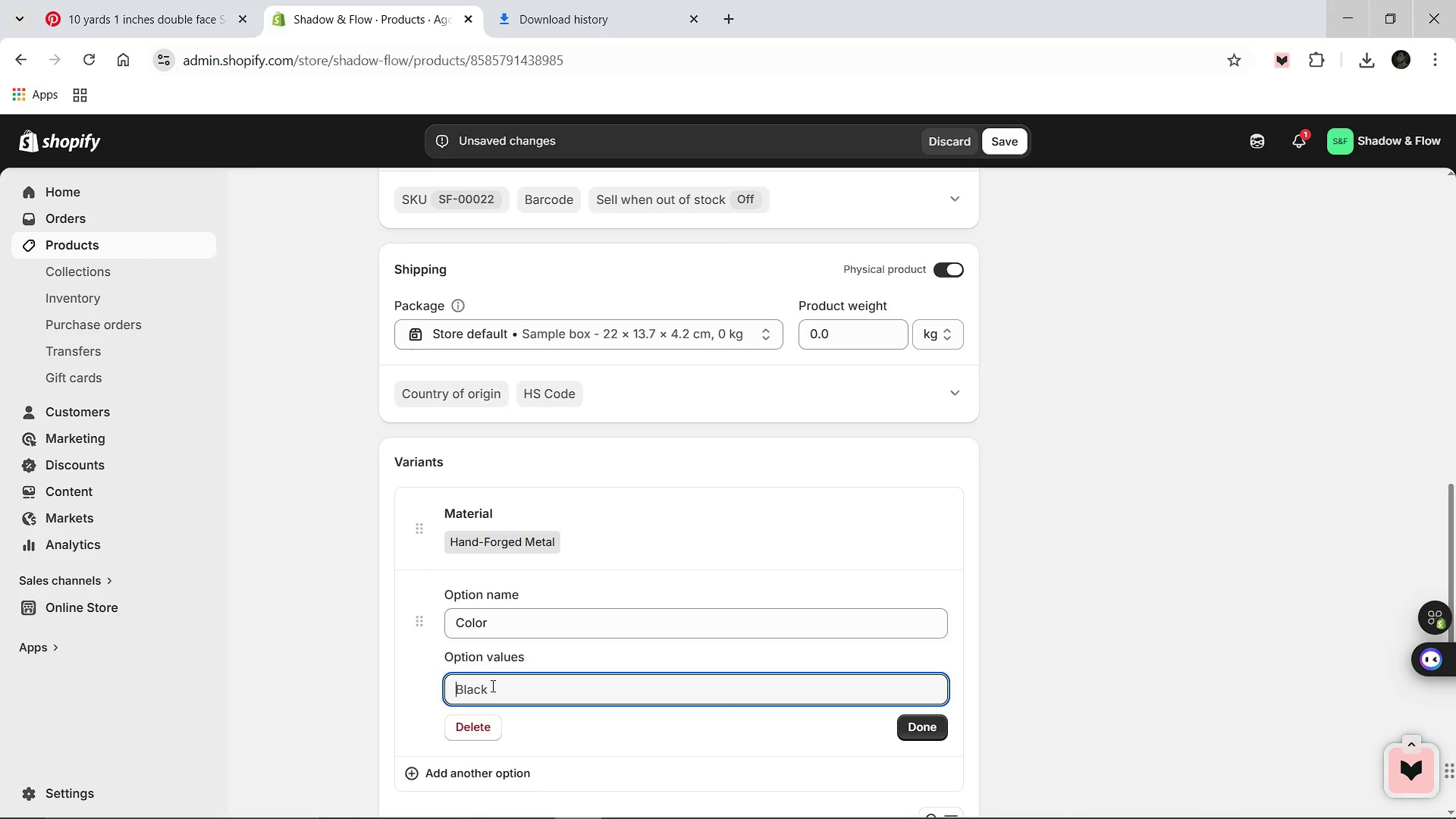 
type(Burnished Steel)
 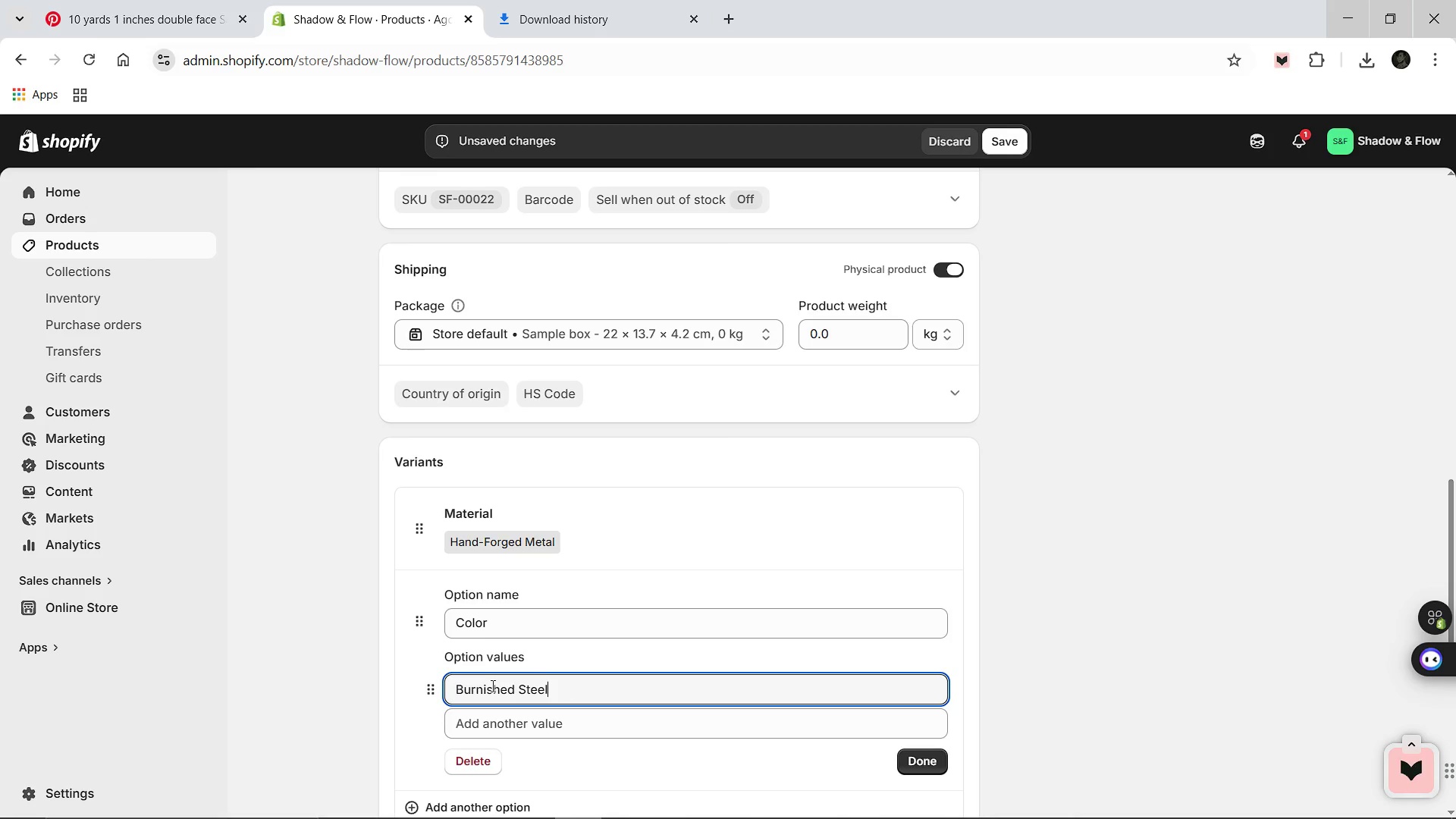 
left_click([914, 761])
 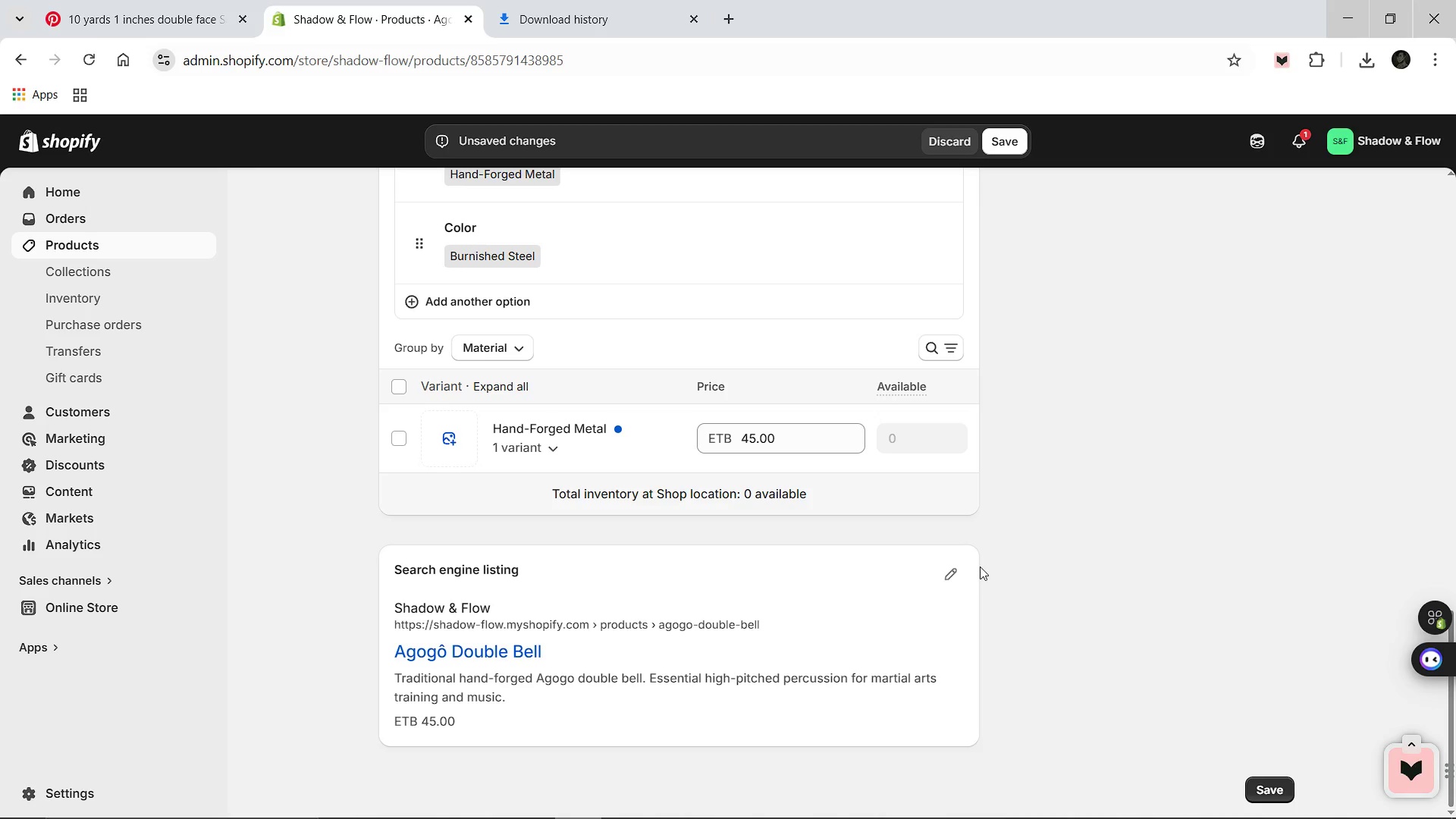 
left_click([949, 570])
 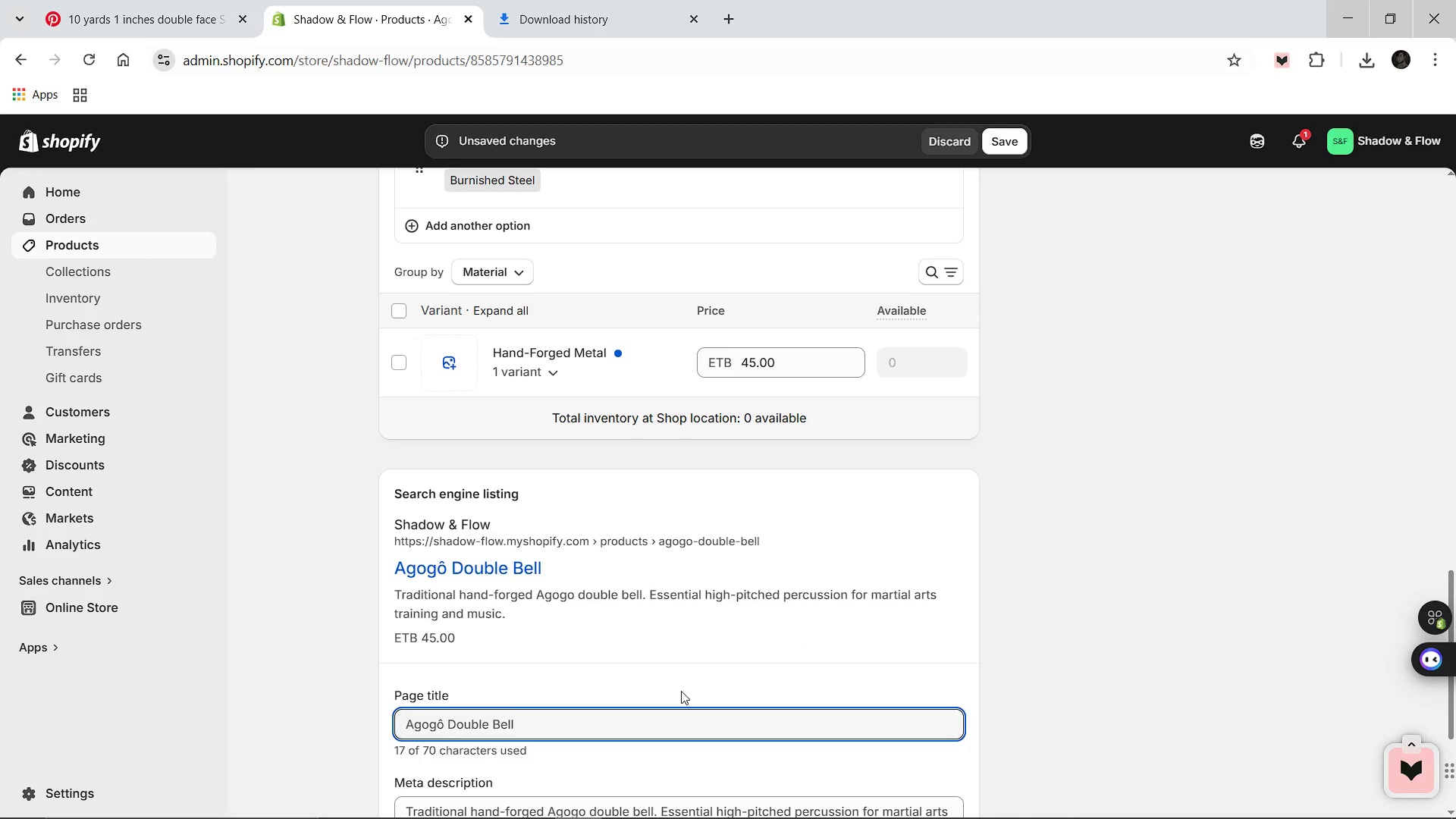 
left_click([628, 726])
 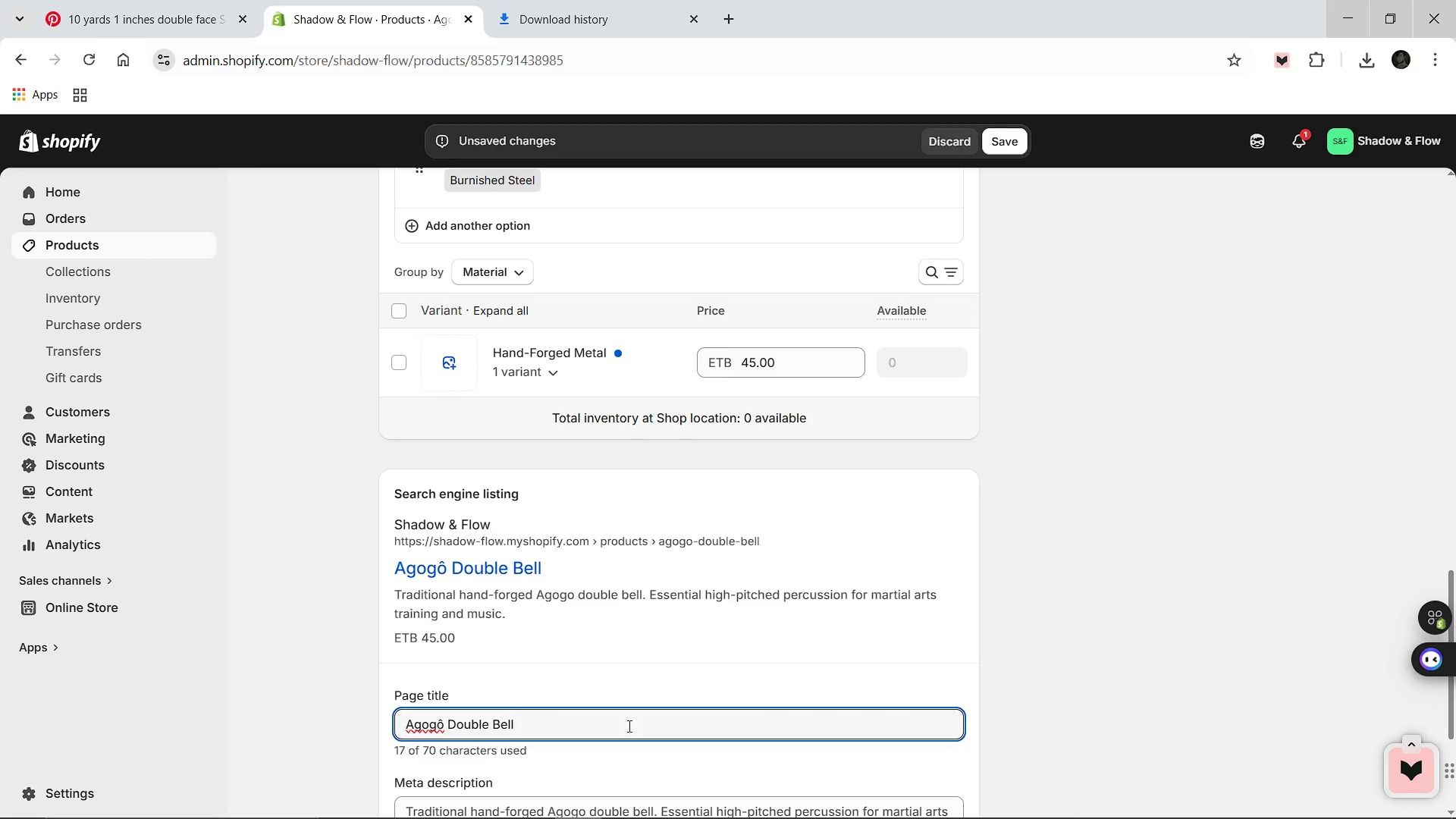 
type(: Traditional Capoeira Percussion [Break] Shadow & Flow)
 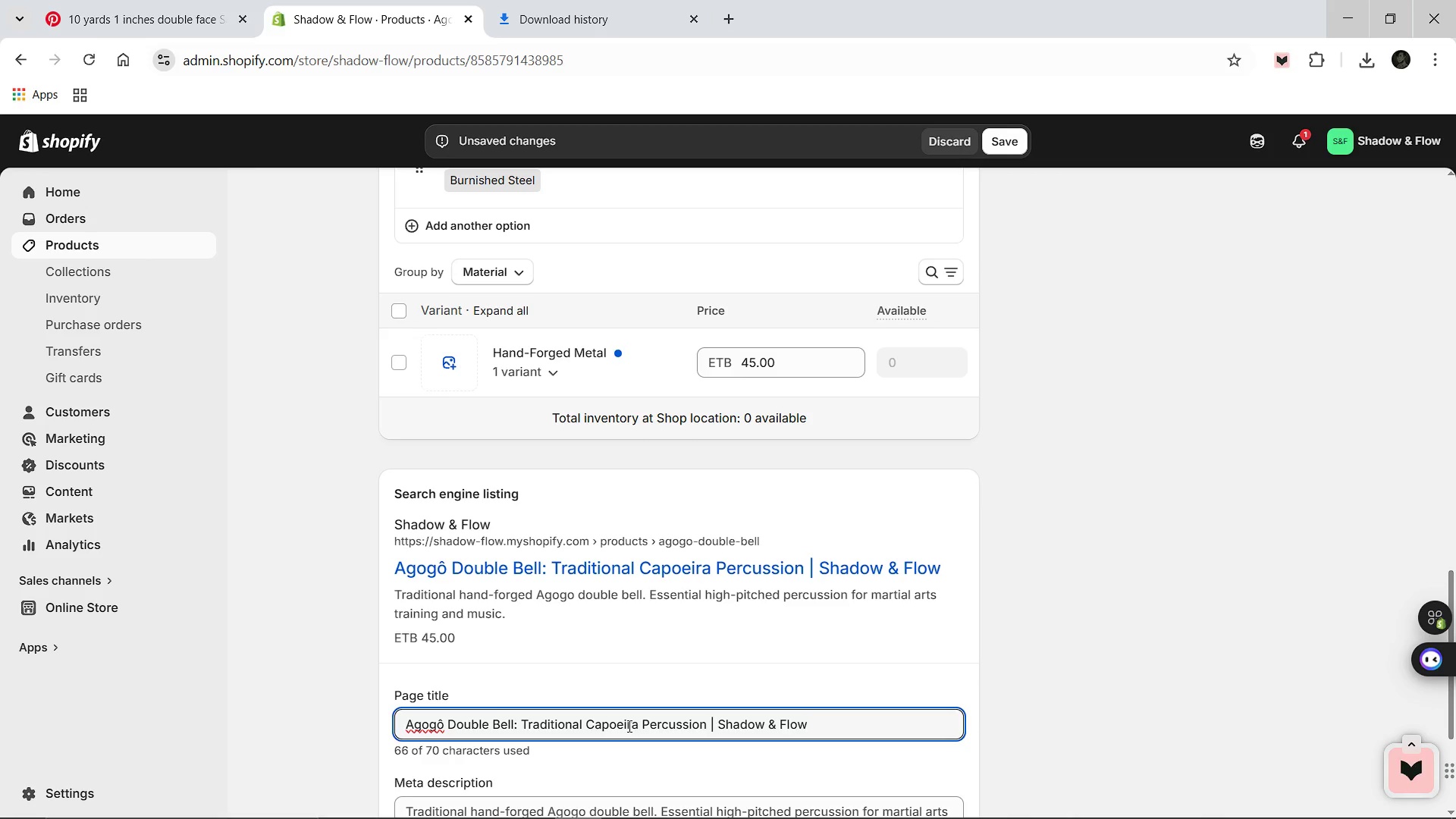 
left_click([618, 665])
 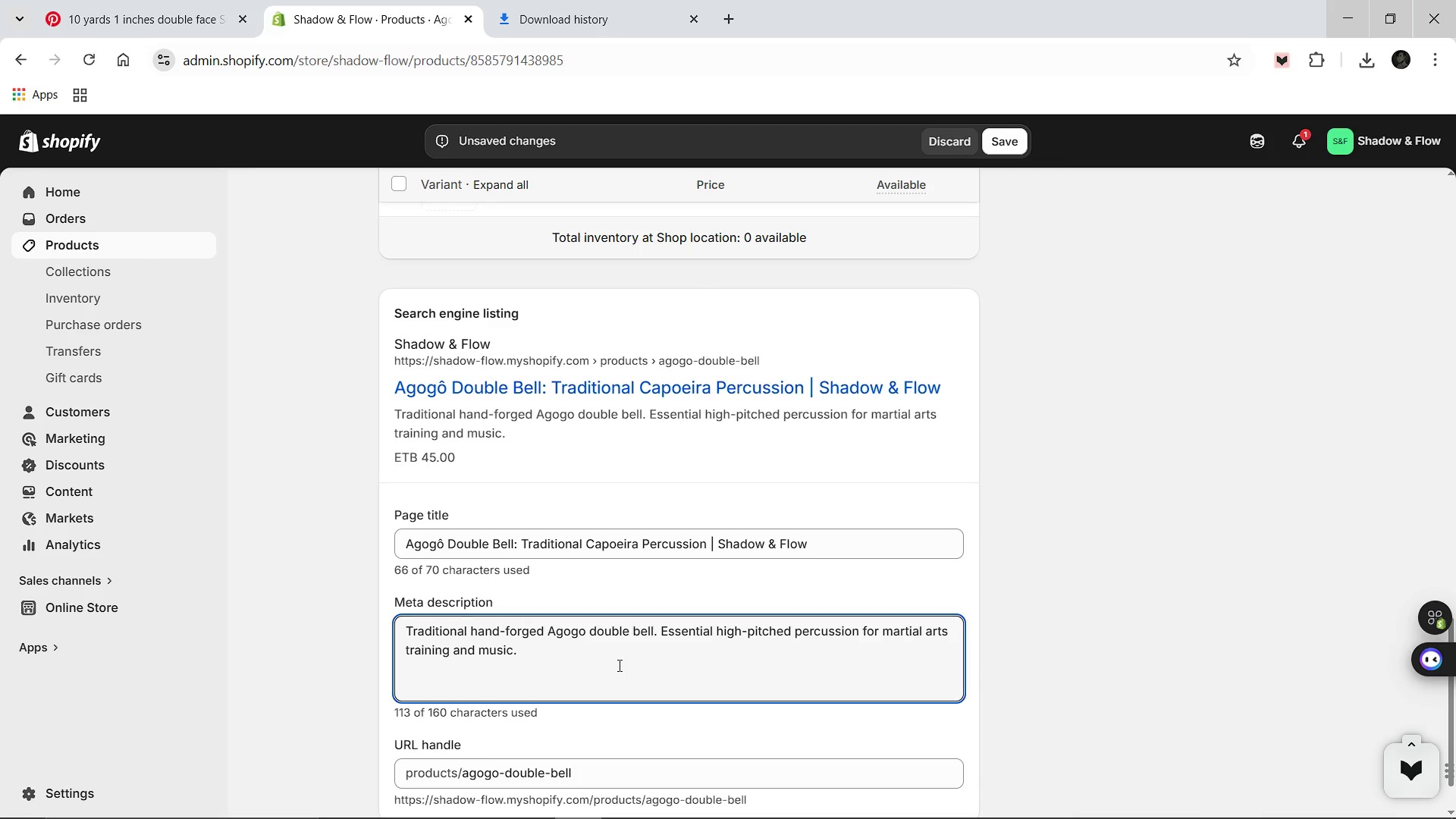 
key(Control+A)
 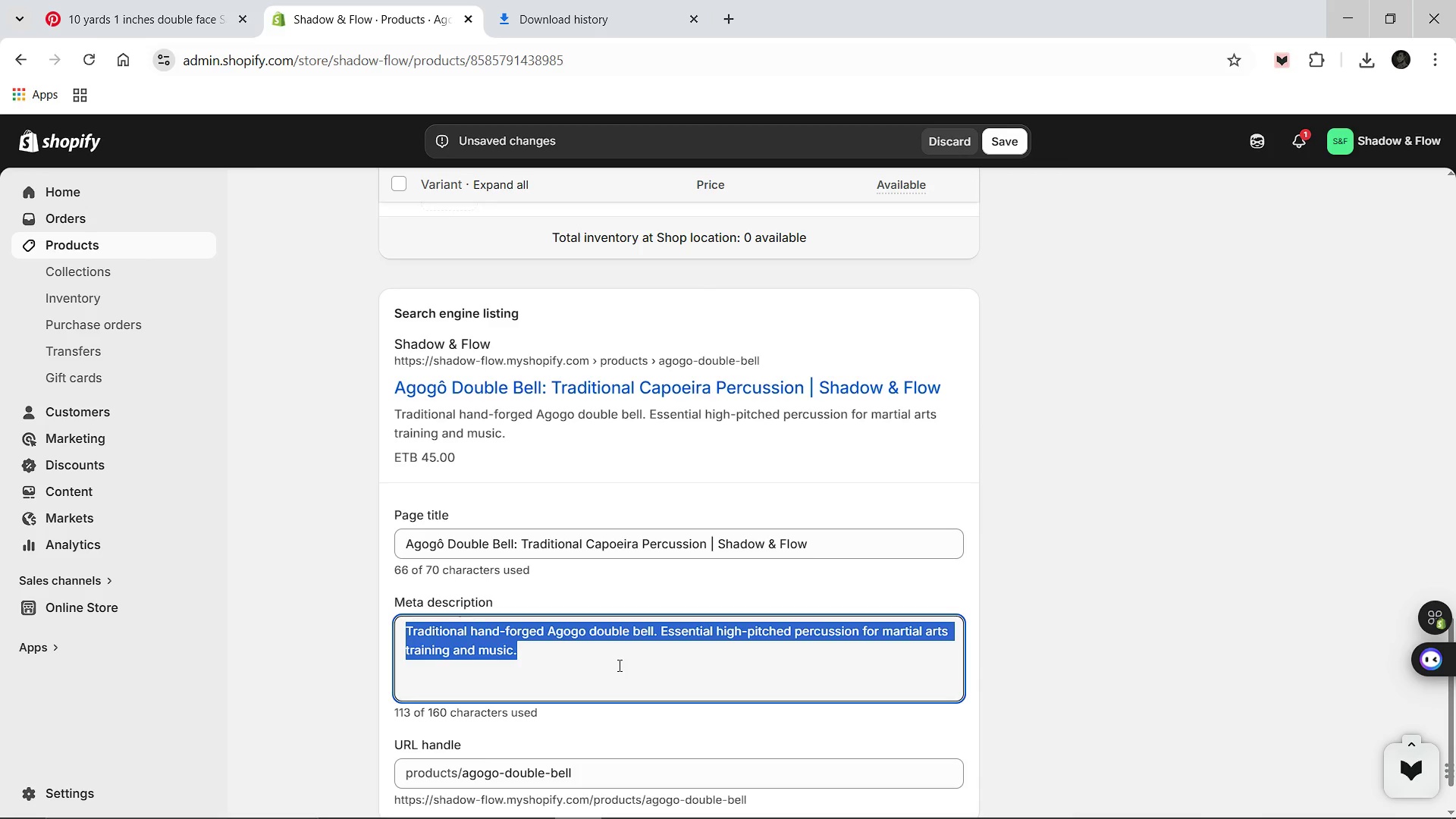 
type(Traditional hand f)
key(Backspace)
key(Backspace)
type(-forged Agogo double bell. Essential percussion for martial arts training and Capoeira music.)
 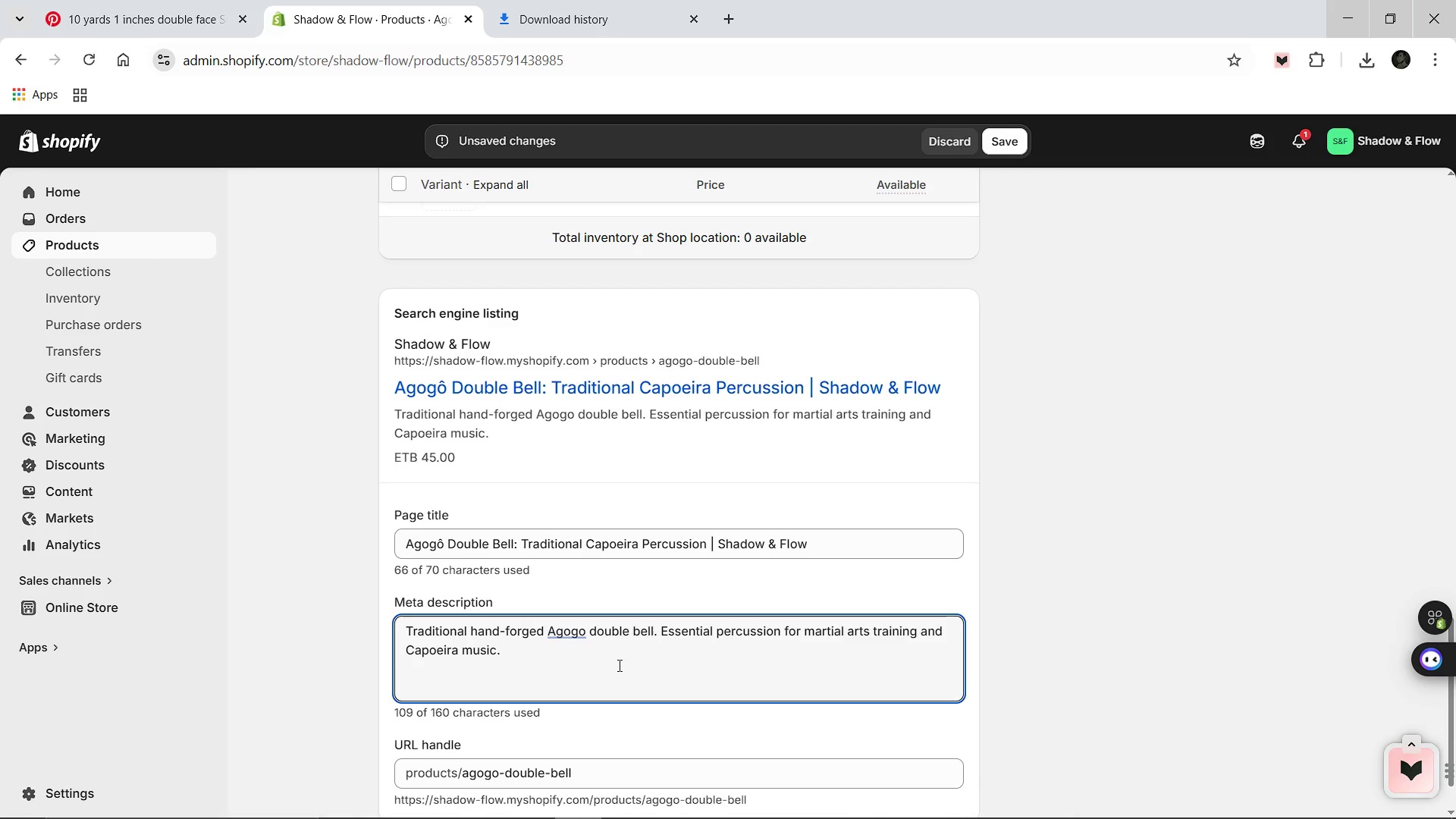 
wait(10.08)
 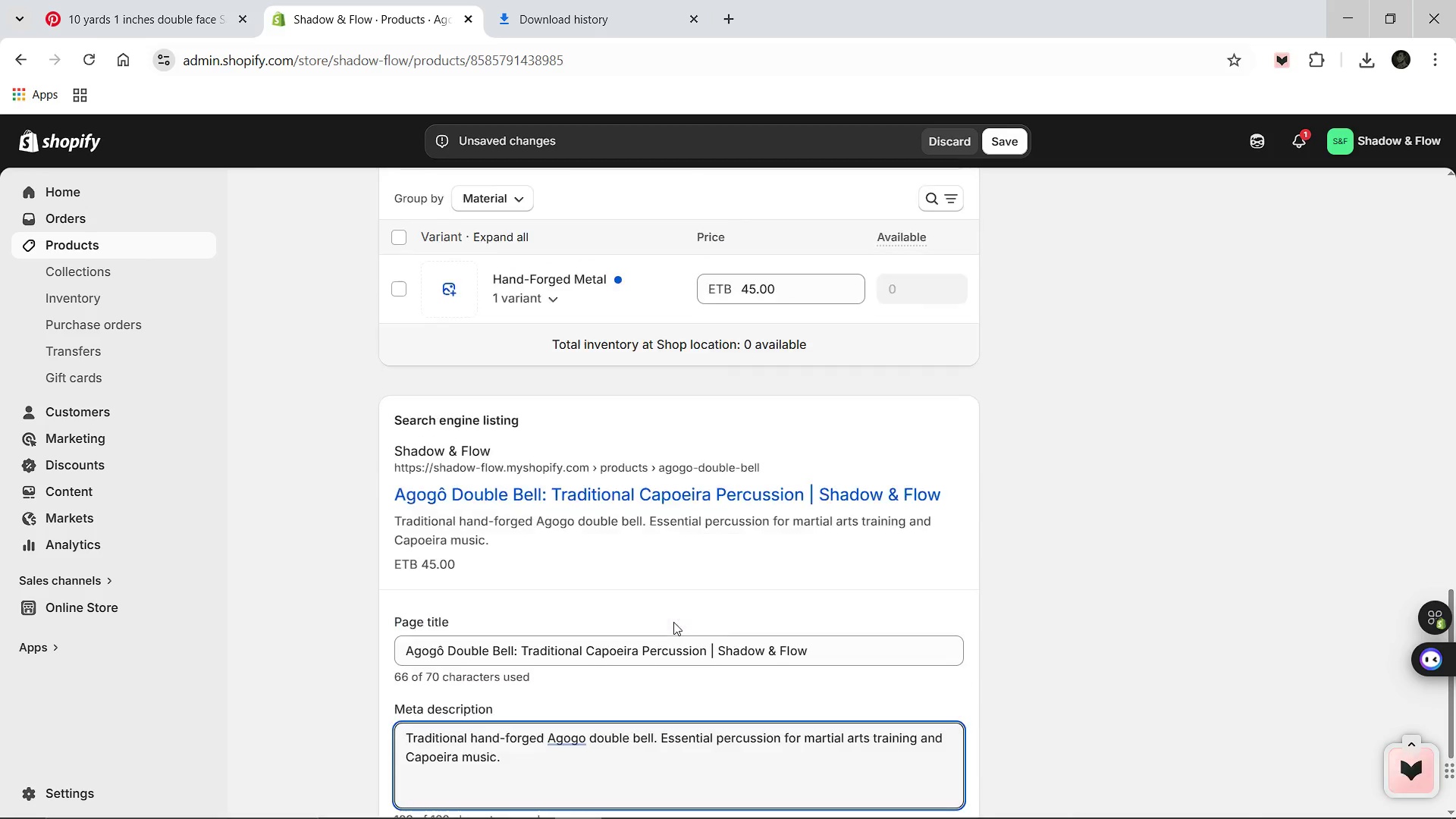 
left_click([532, 342])
 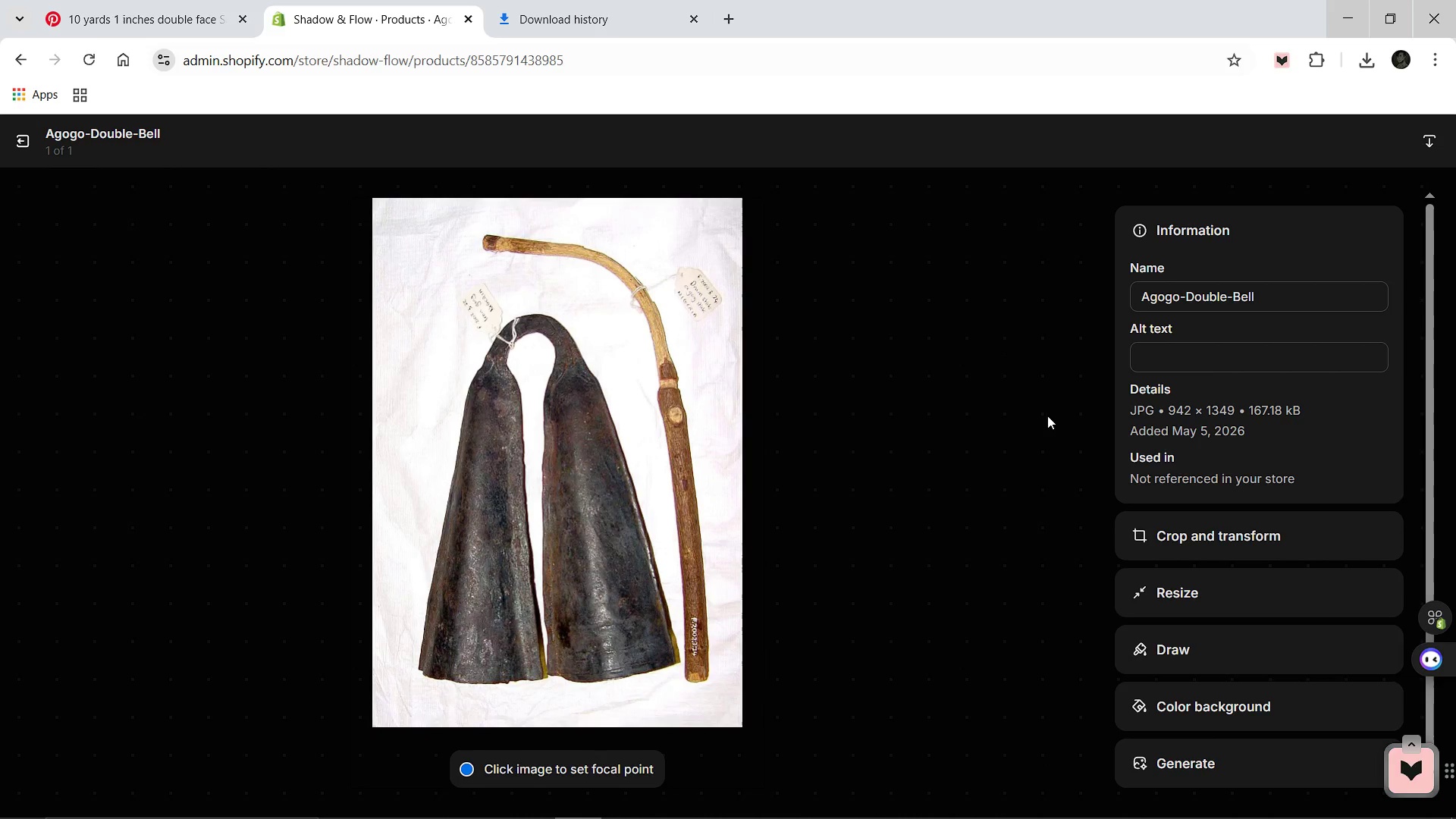 
left_click([1188, 364])
 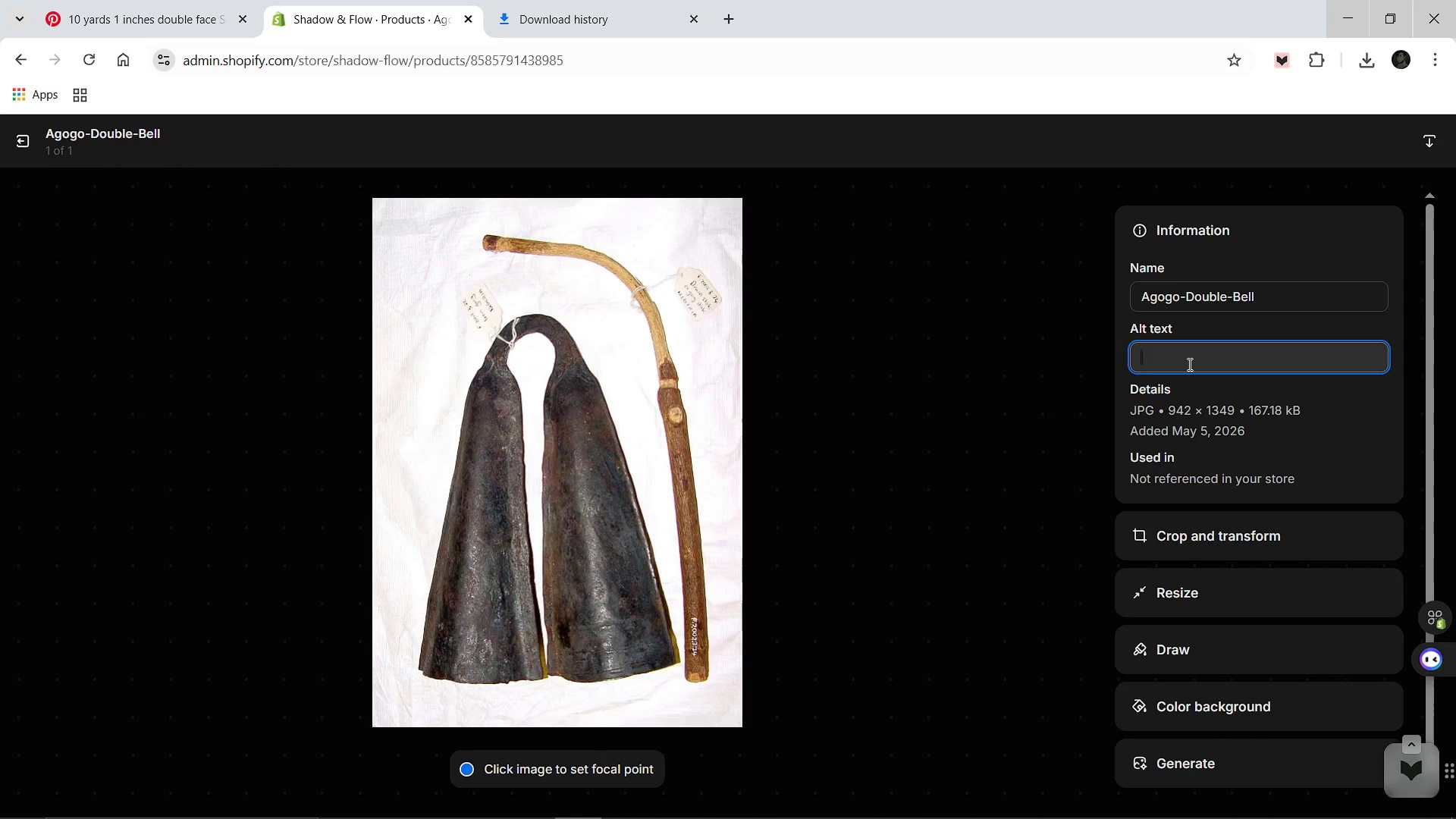 
type(Burnished steel Agogo double bell with a wooden striker for traditional music.)
 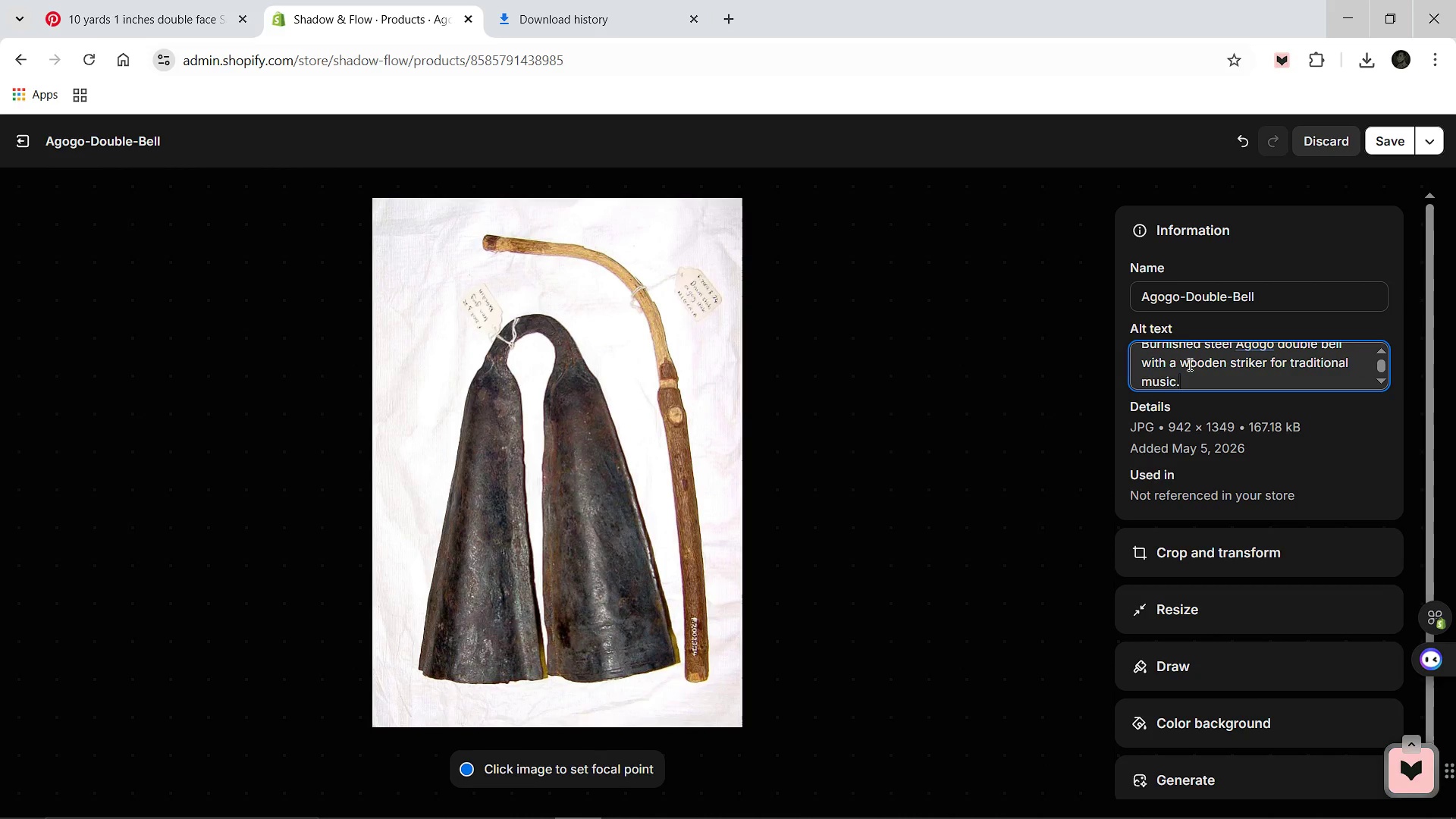 
left_click([1396, 149])
 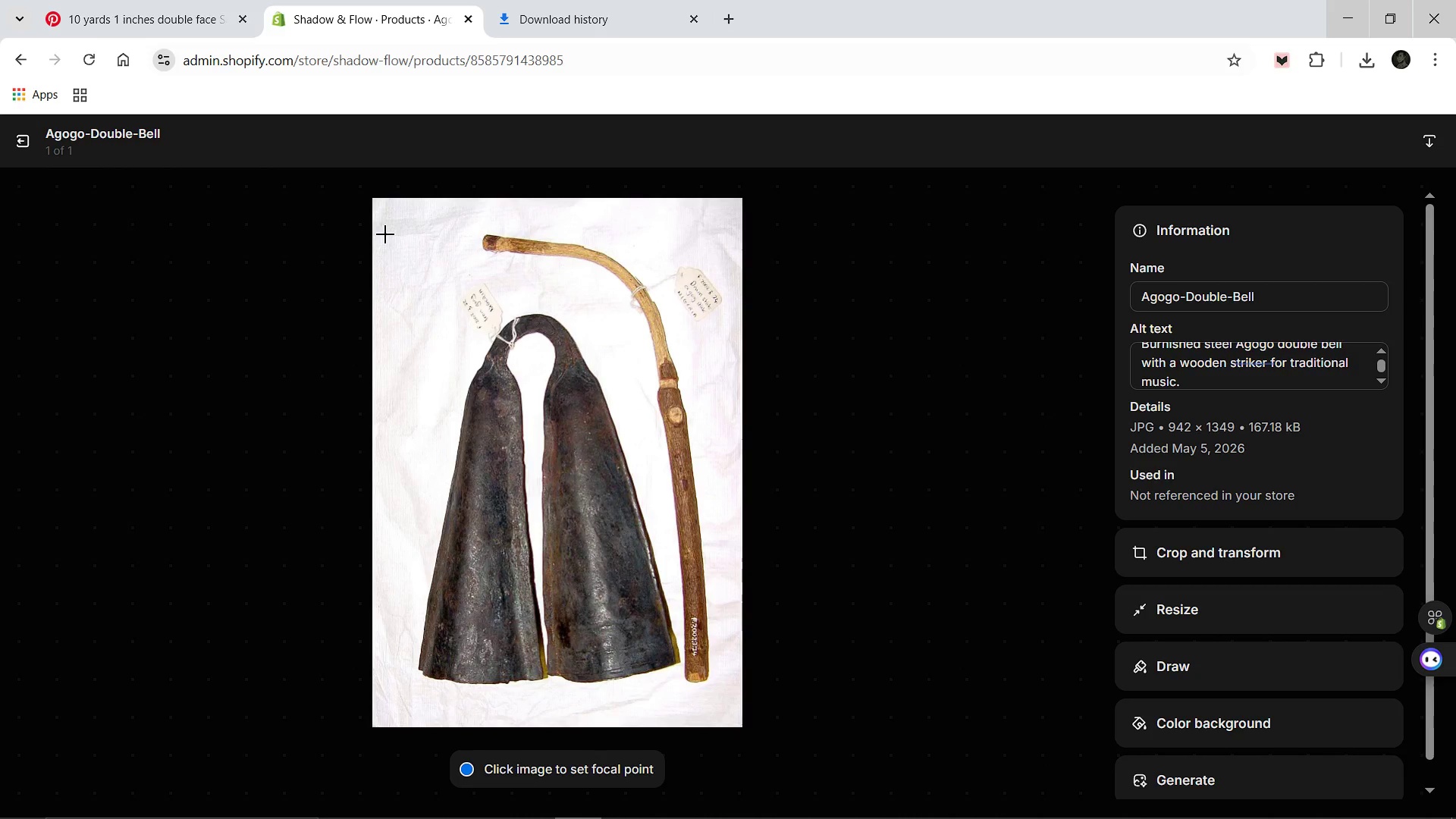 
wait(6.03)
 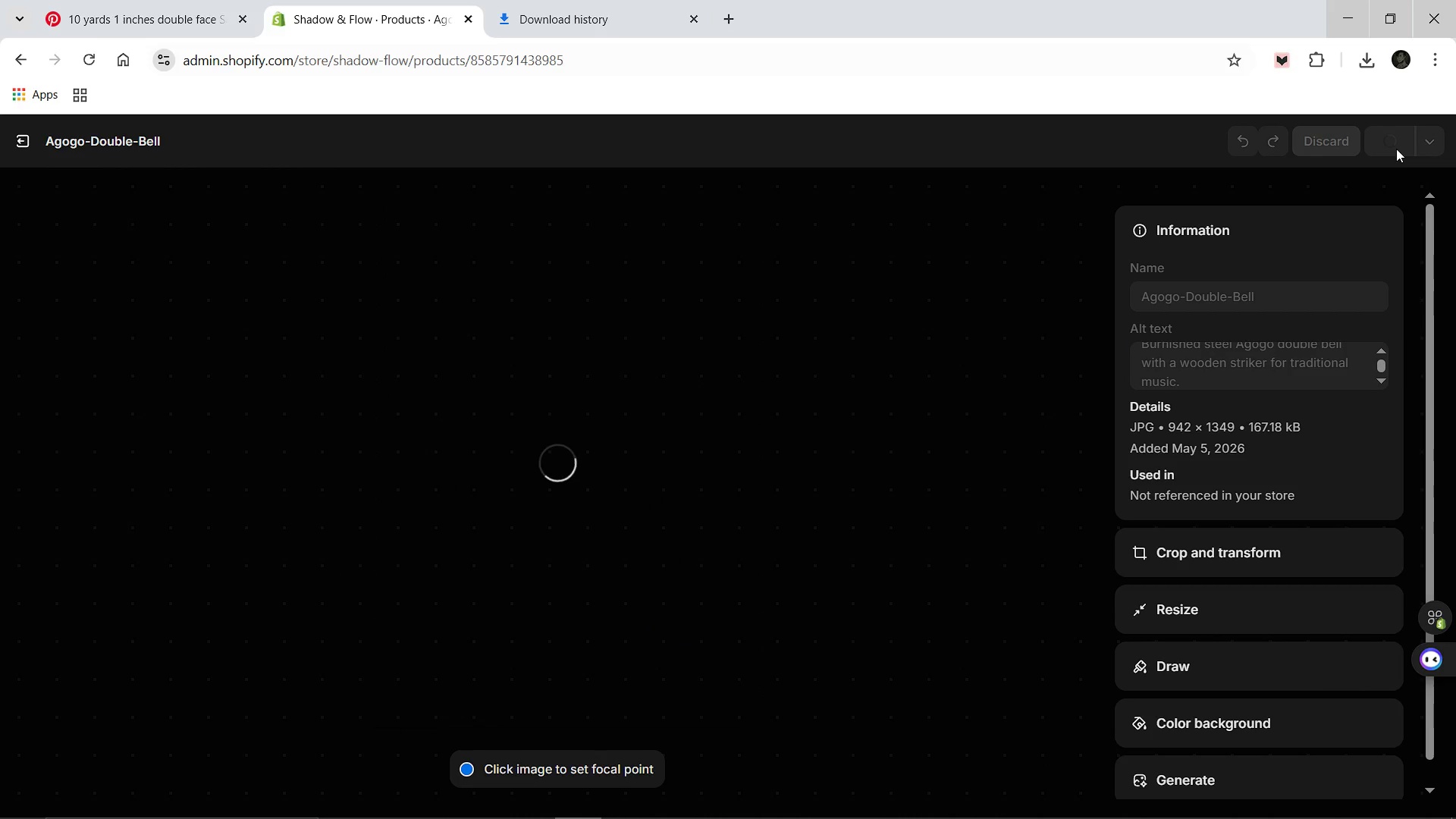 
left_click([23, 138])
 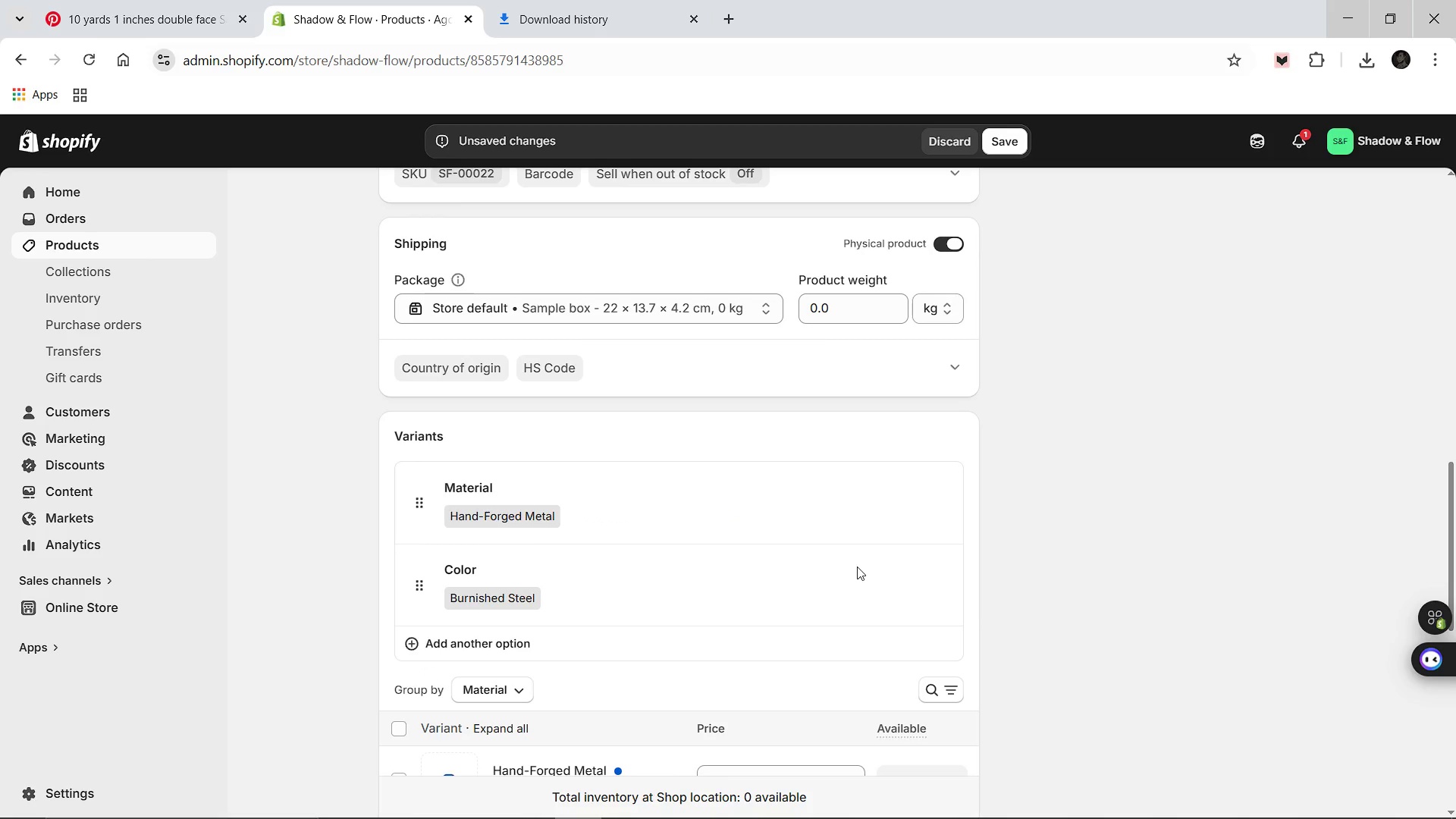 
wait(12.76)
 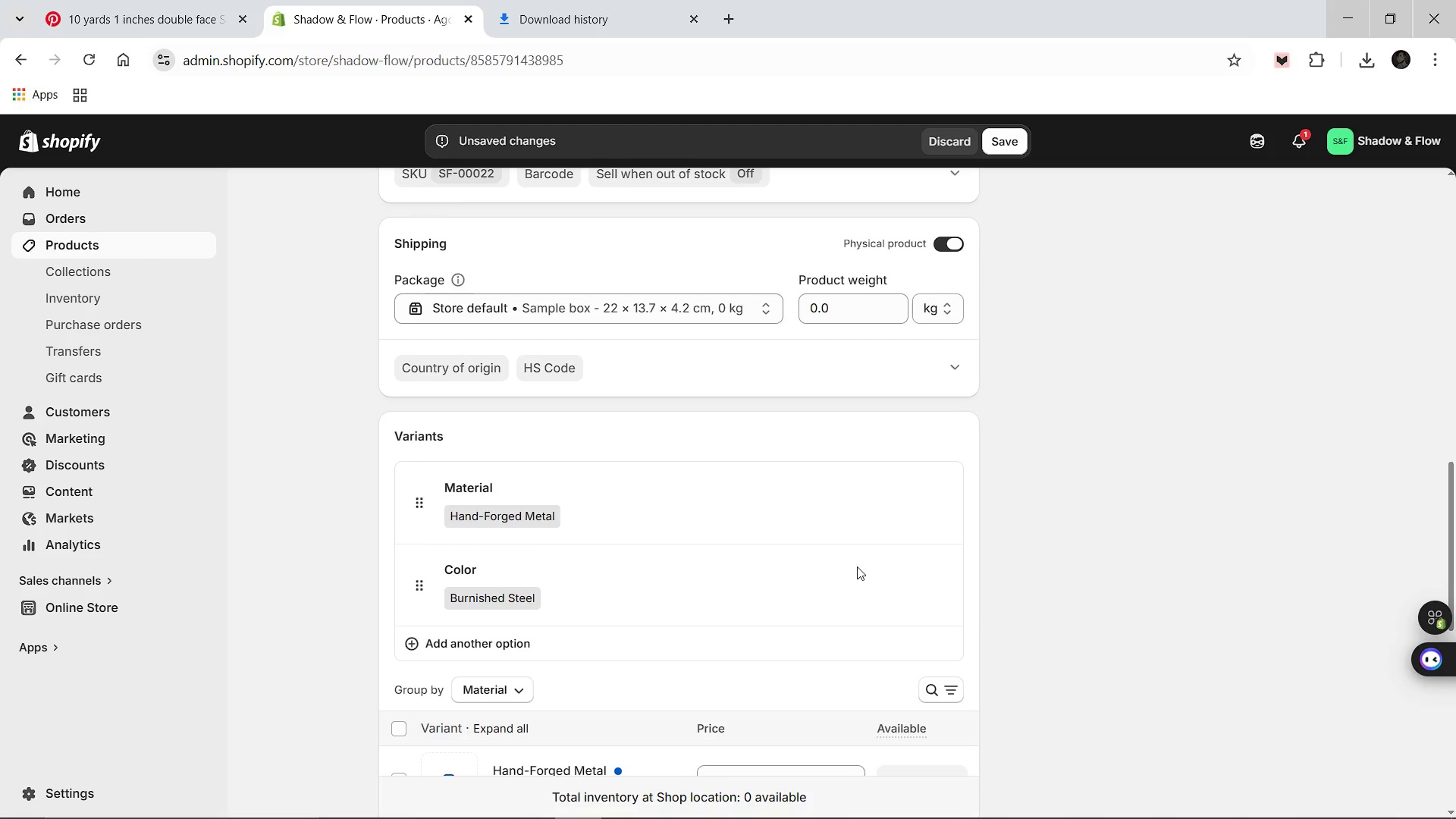 
left_click([1009, 153])